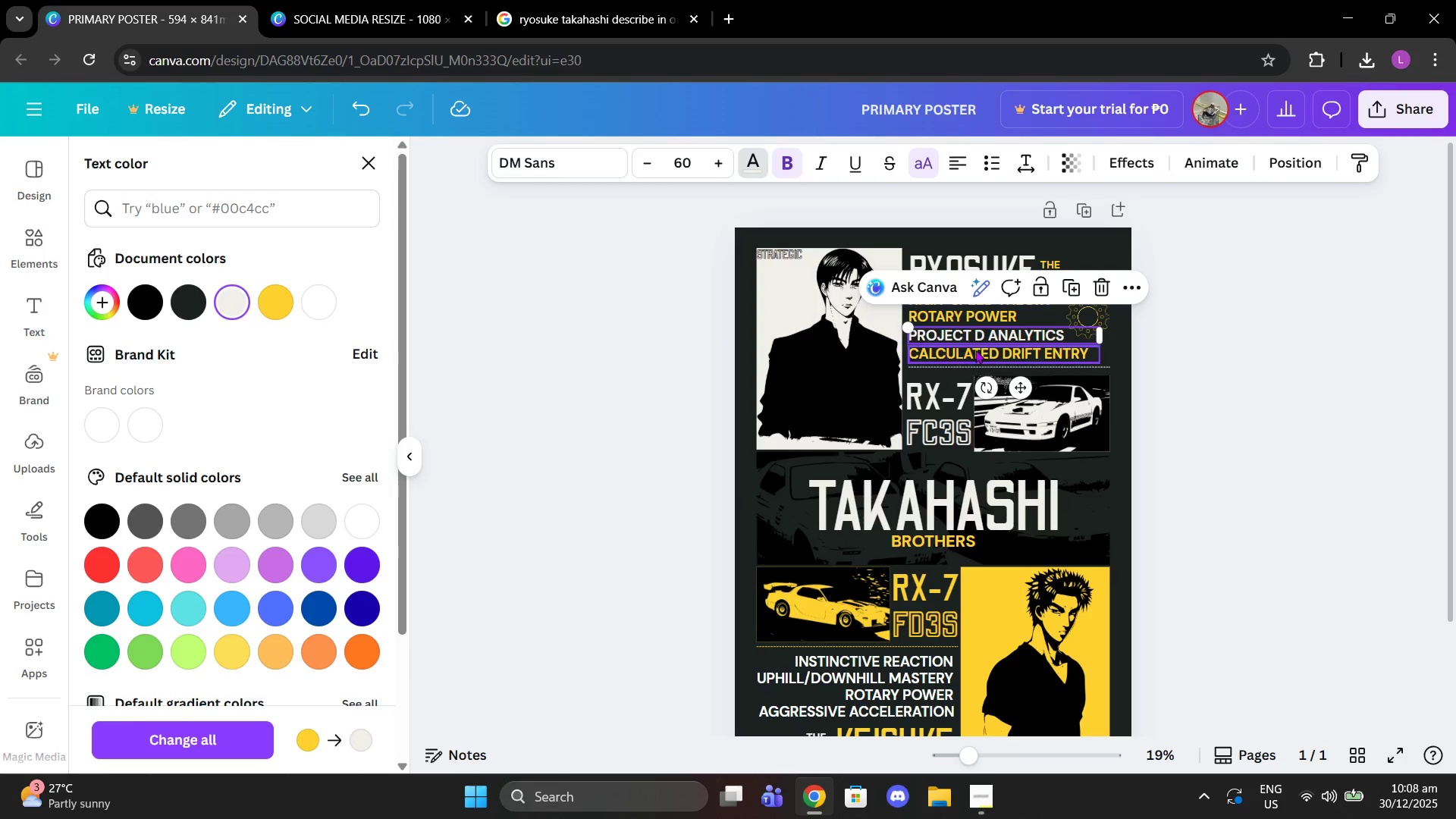 
left_click([975, 350])
 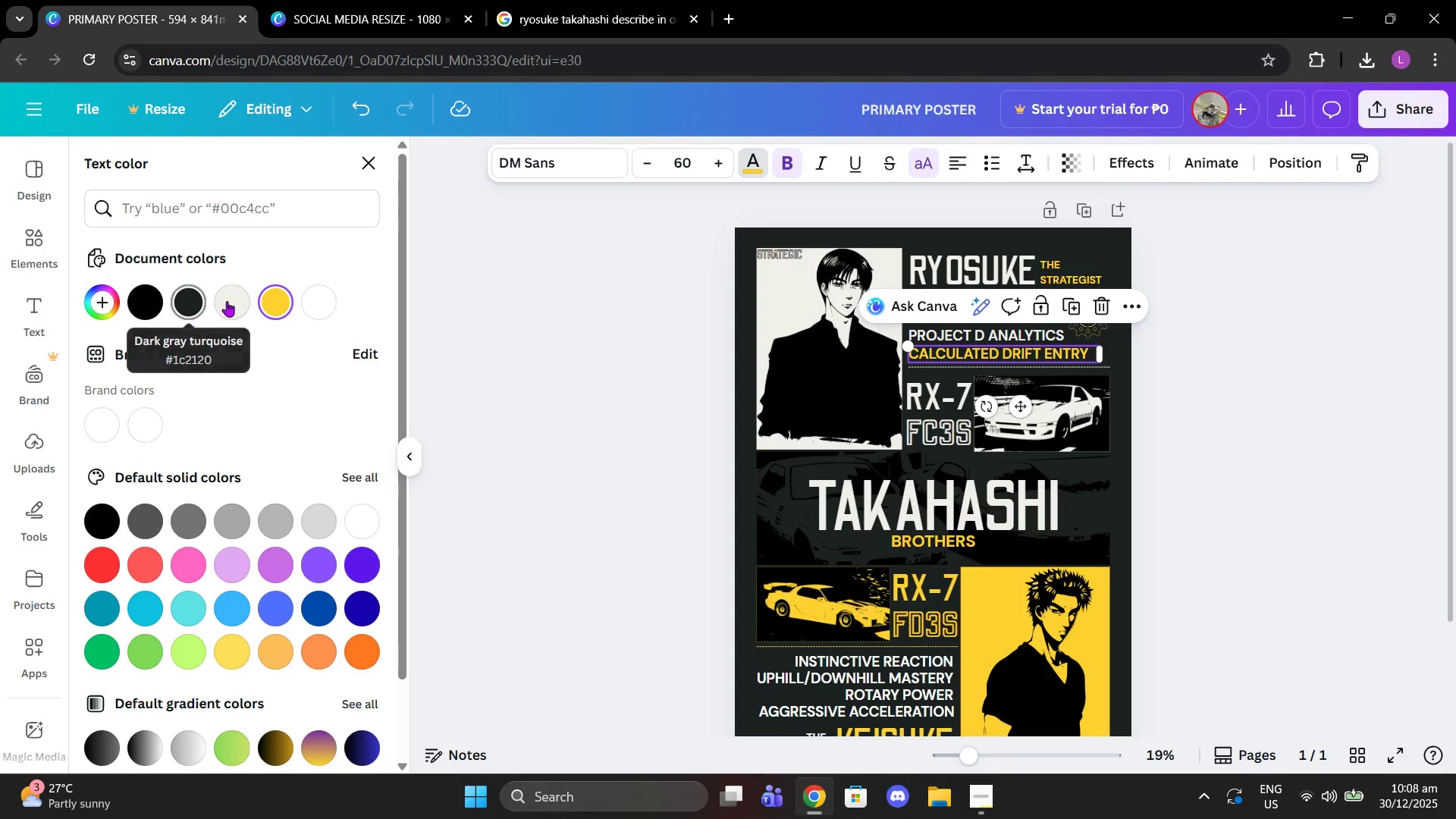 
left_click([231, 300])
 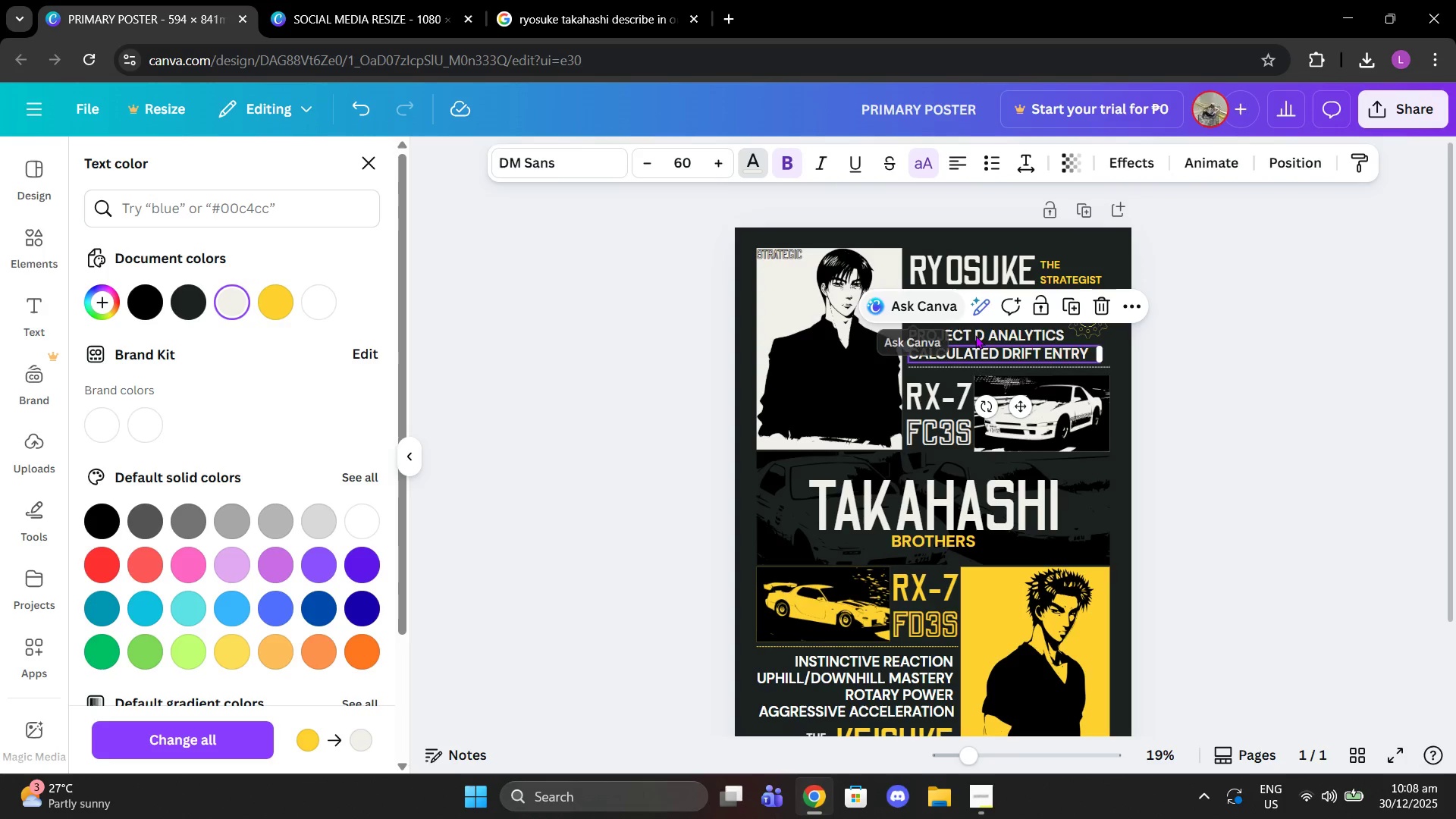 
scroll: coordinate [983, 378], scroll_direction: up, amount: 1.0
 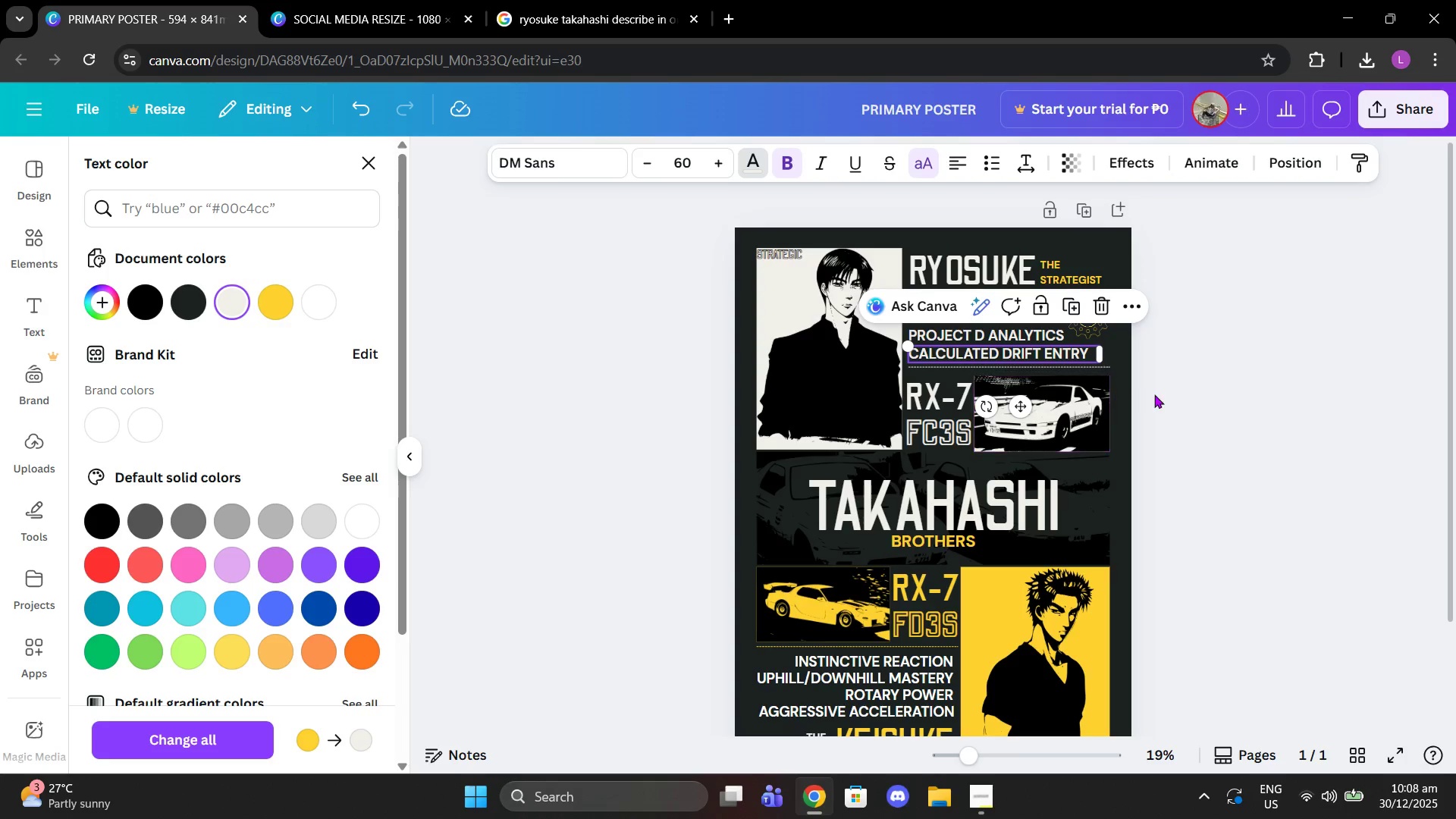 
left_click([1154, 394])
 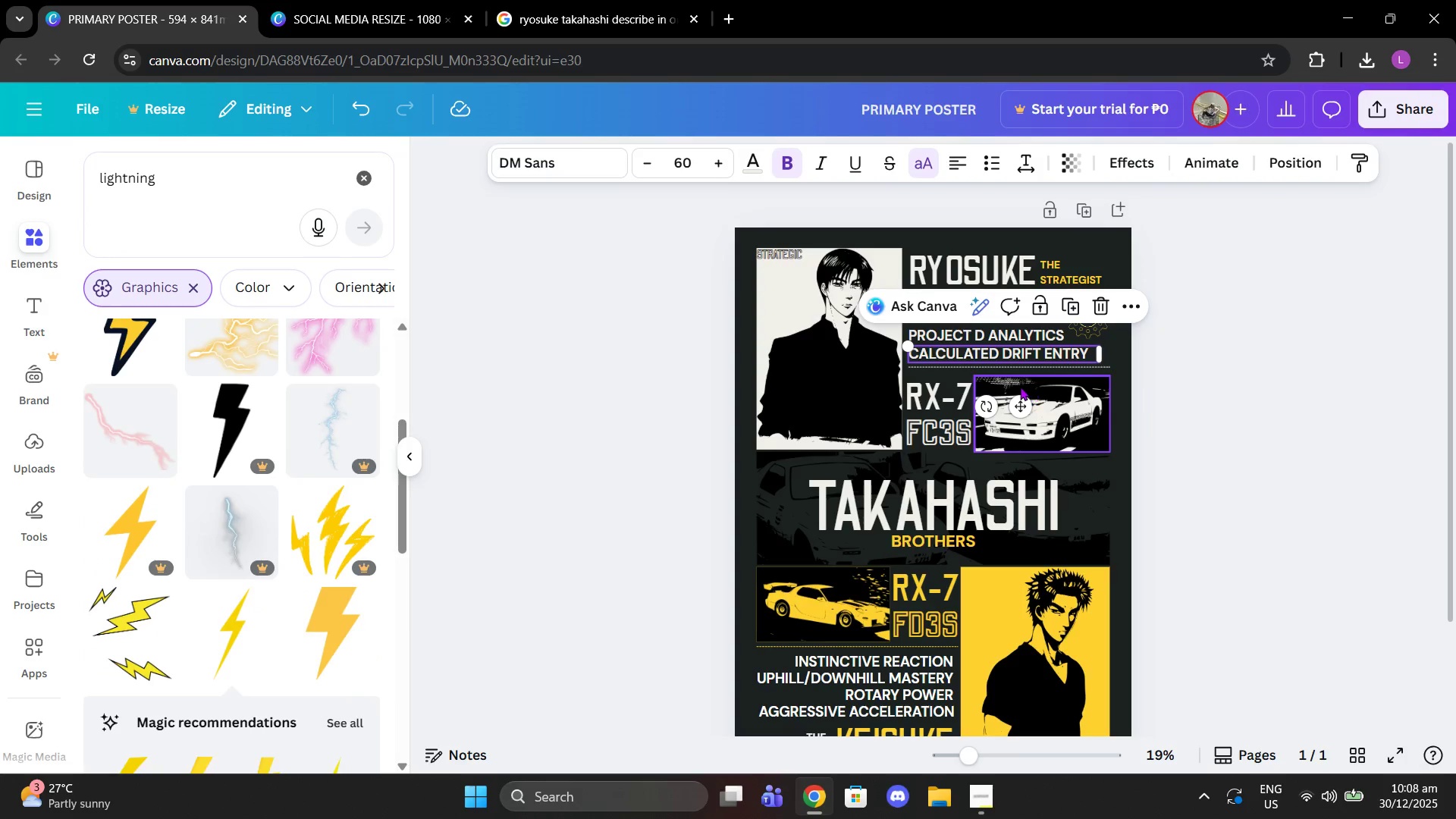 
scroll: coordinate [1020, 387], scroll_direction: up, amount: 1.0
 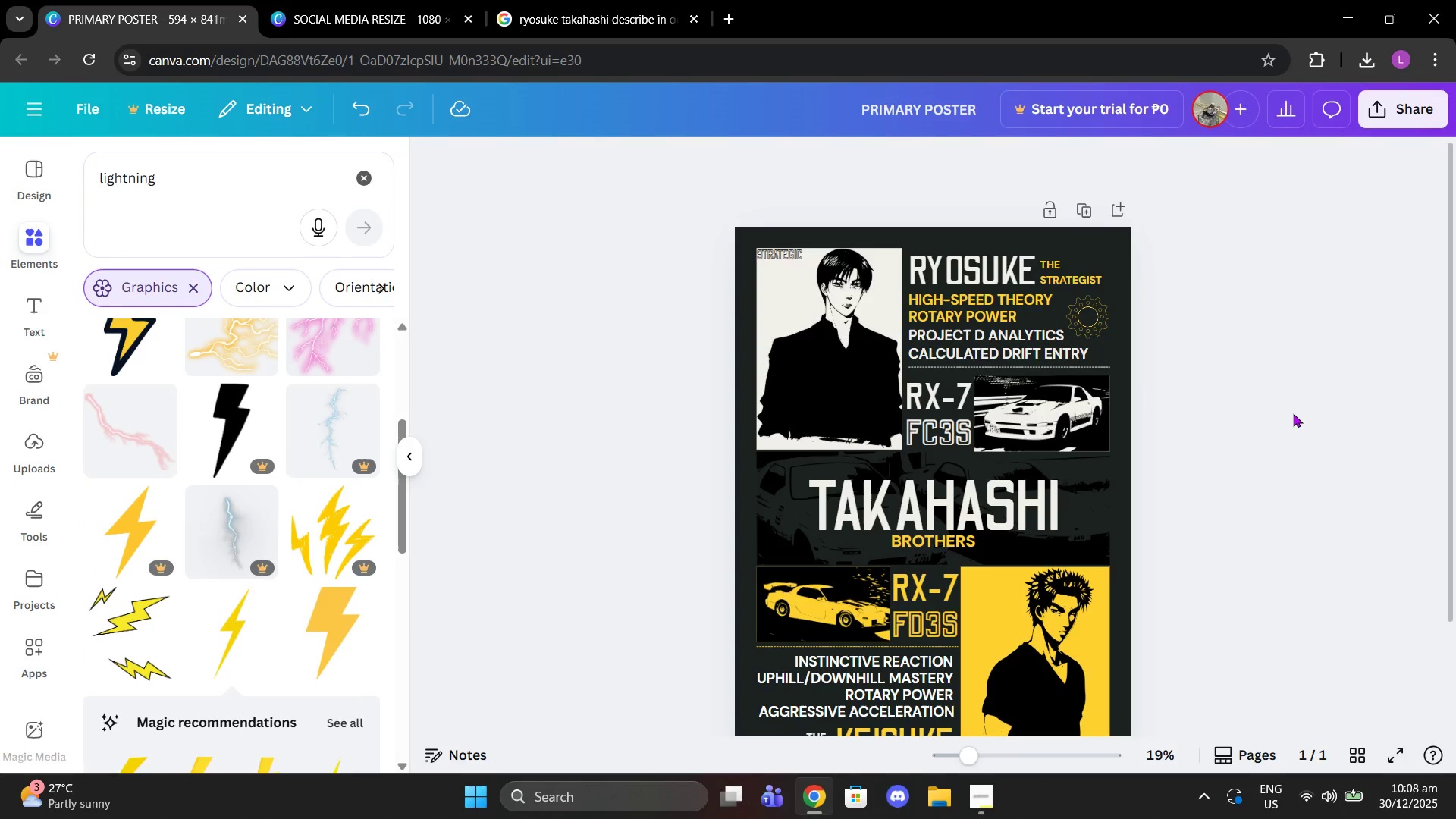 
left_click([1293, 413])
 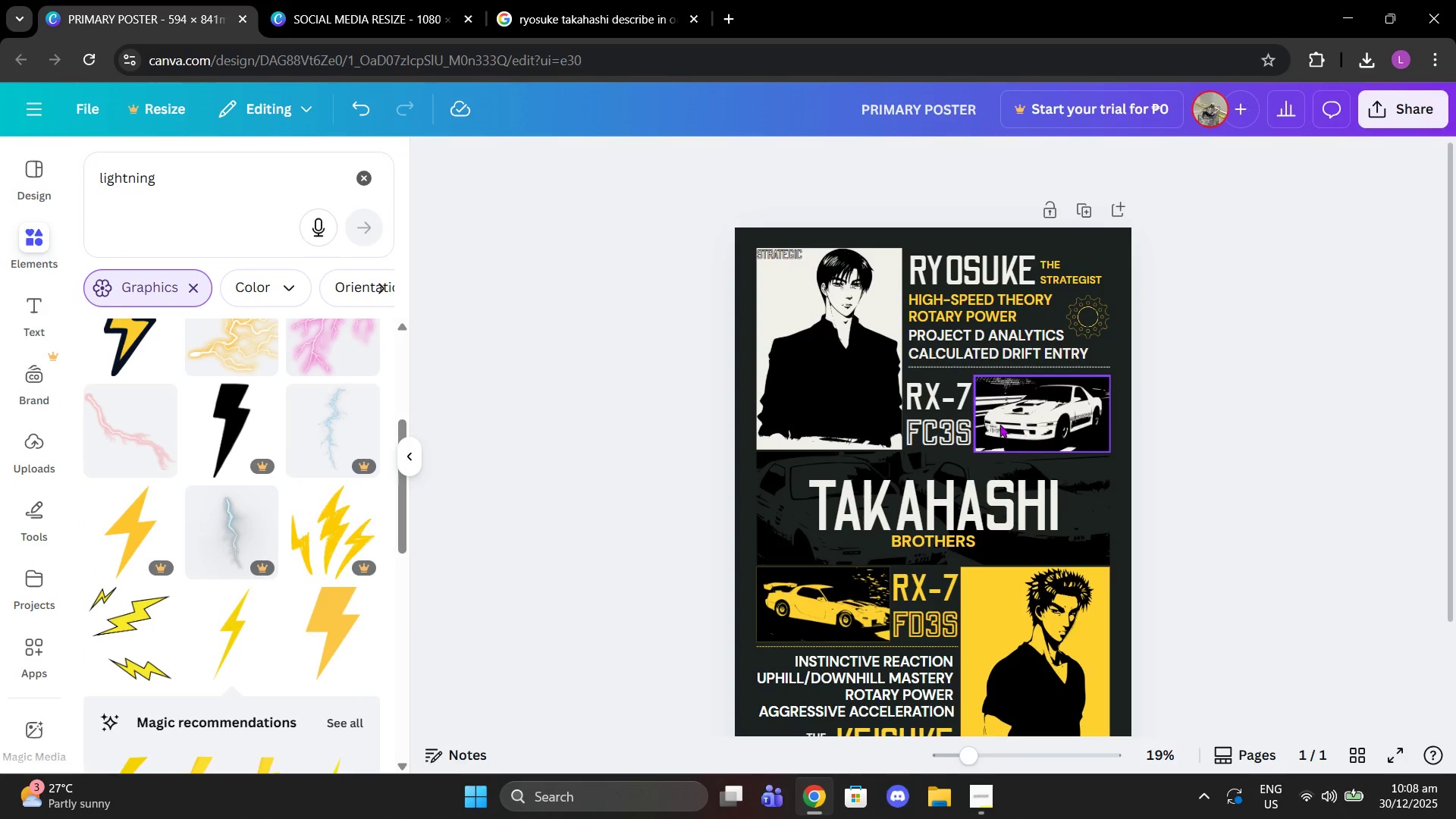 
scroll: coordinate [1014, 426], scroll_direction: up, amount: 1.0
 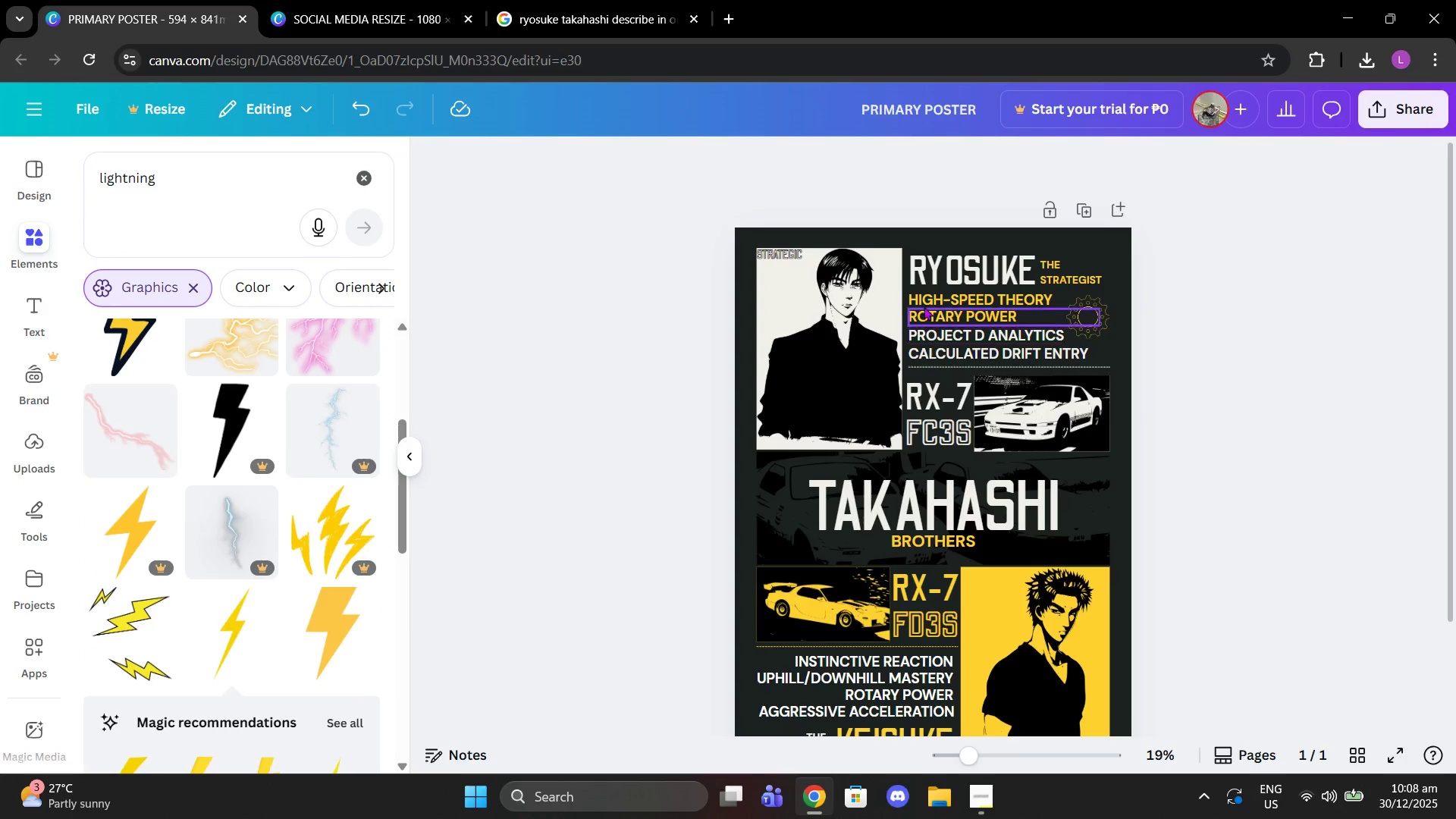 
left_click([924, 306])
 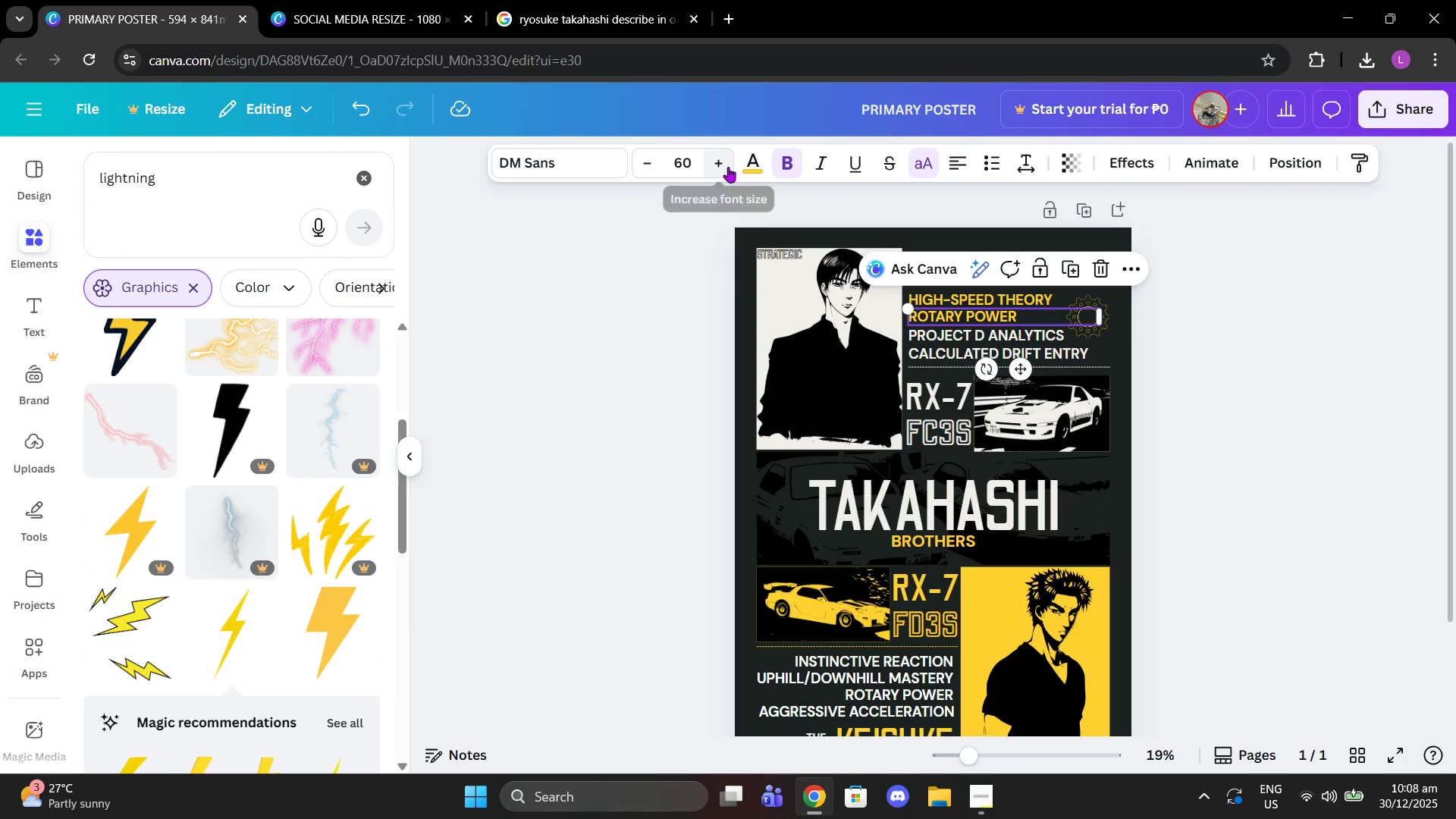 
left_click([742, 163])
 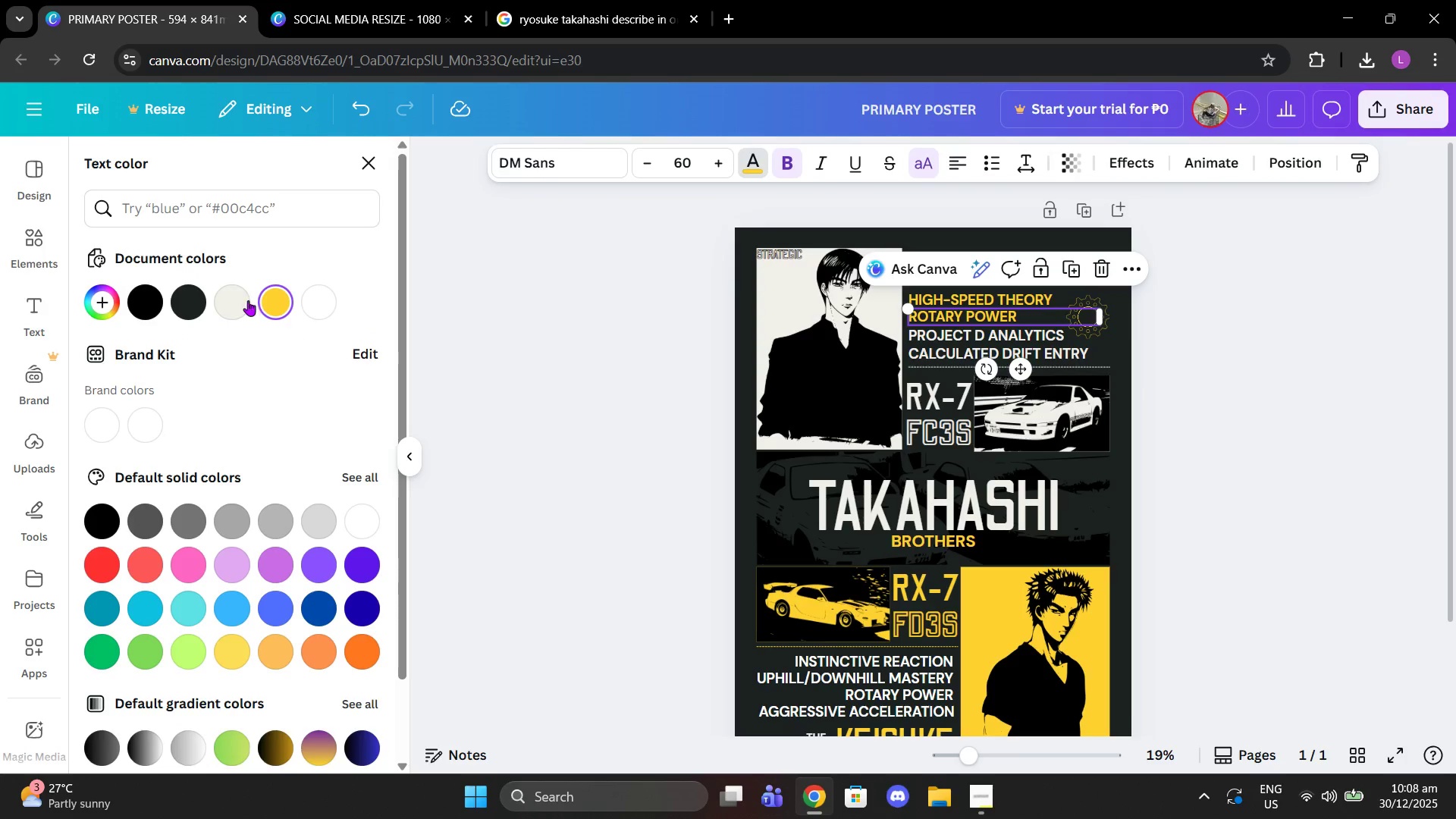 
left_click([244, 300])
 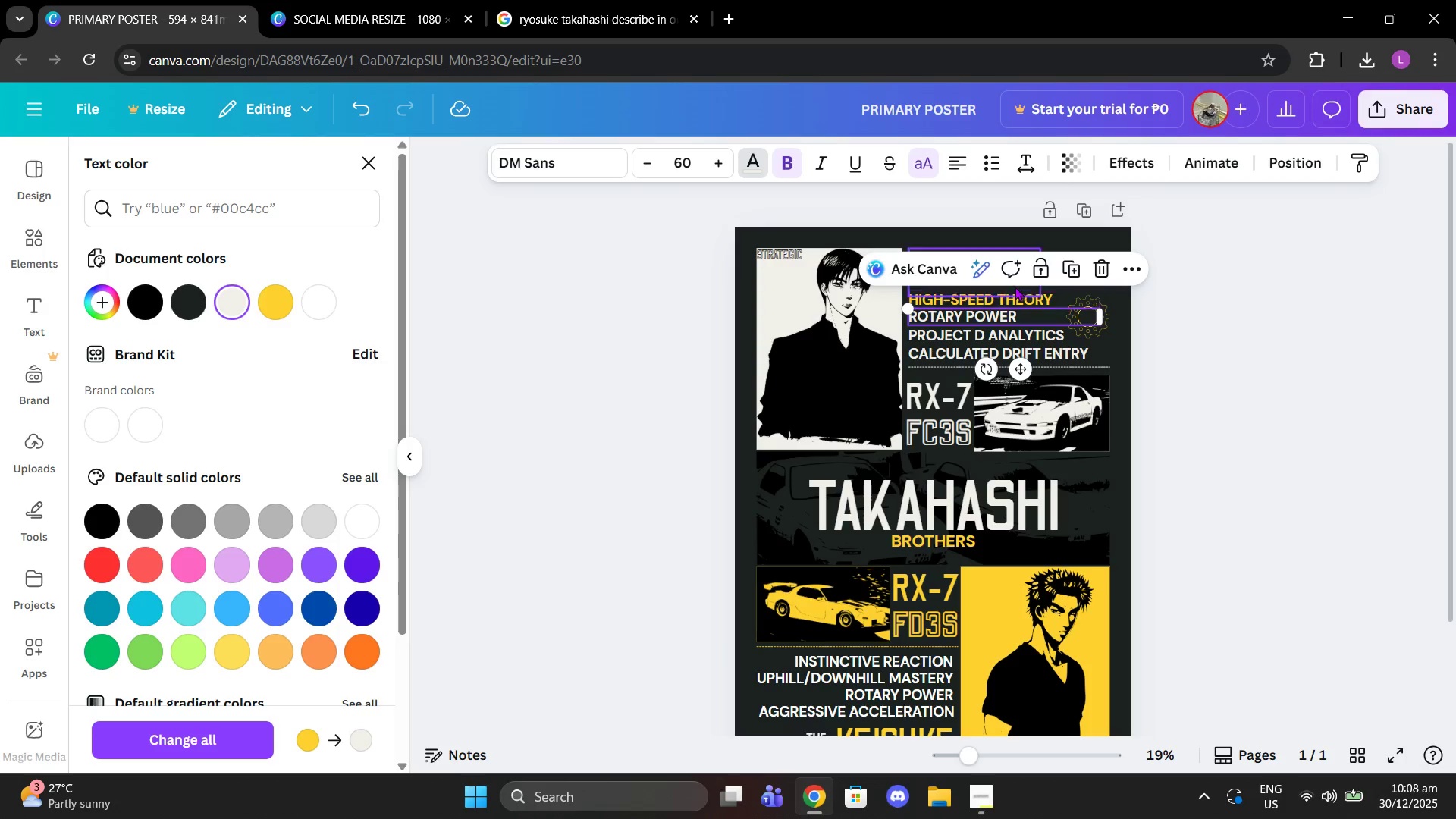 
left_click([1015, 287])
 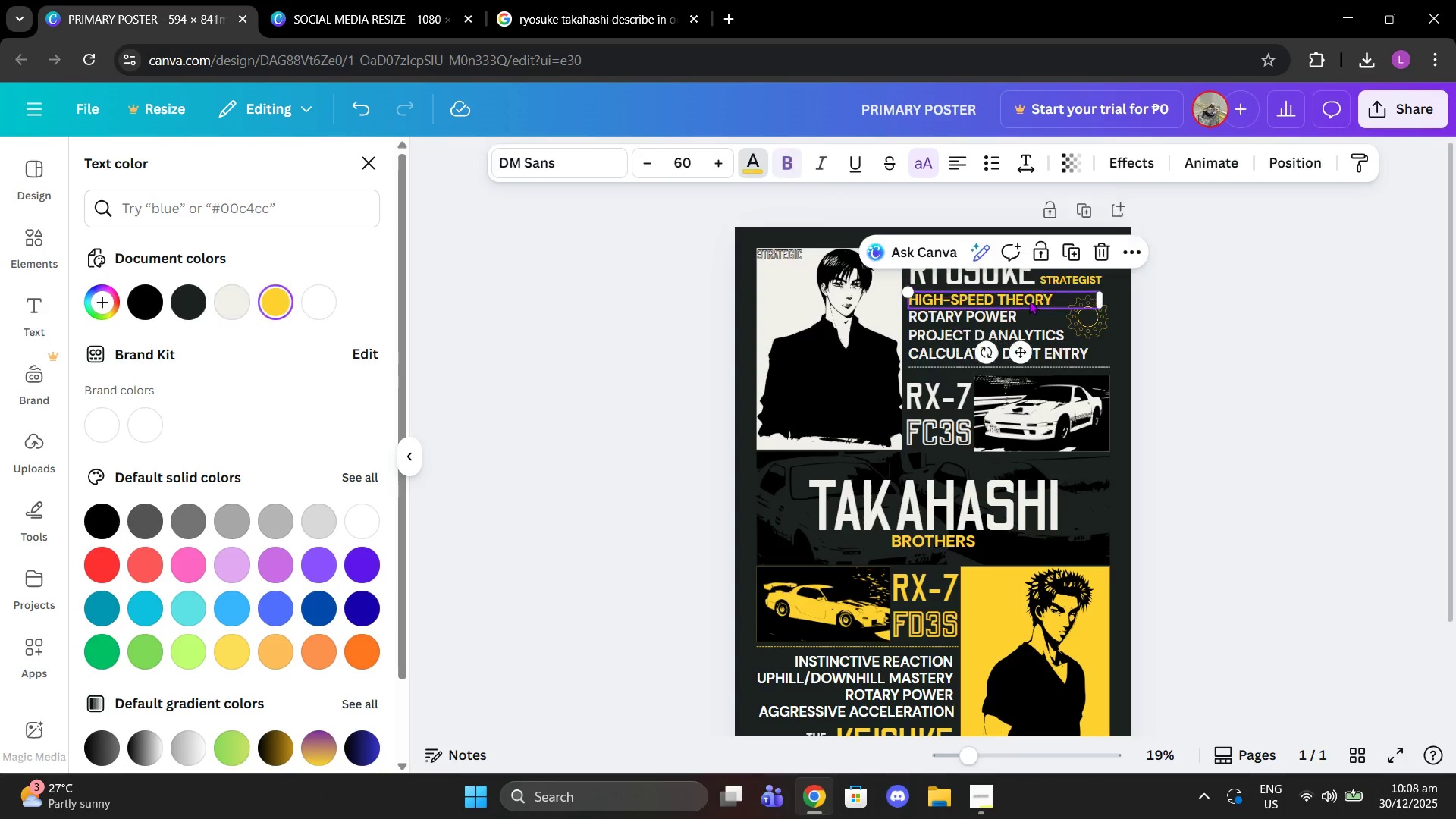 
left_click([1029, 300])
 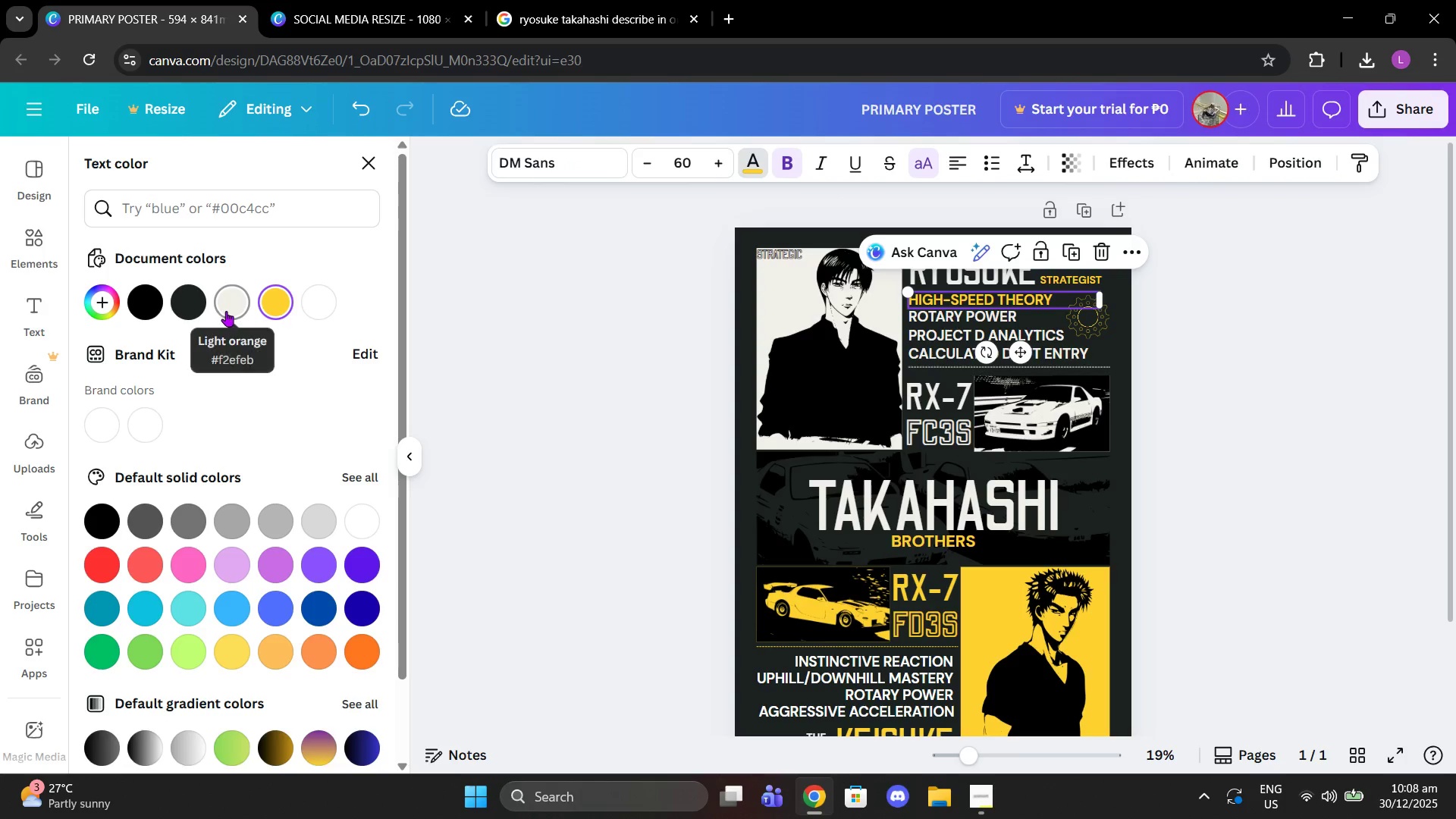 
left_click([226, 311])
 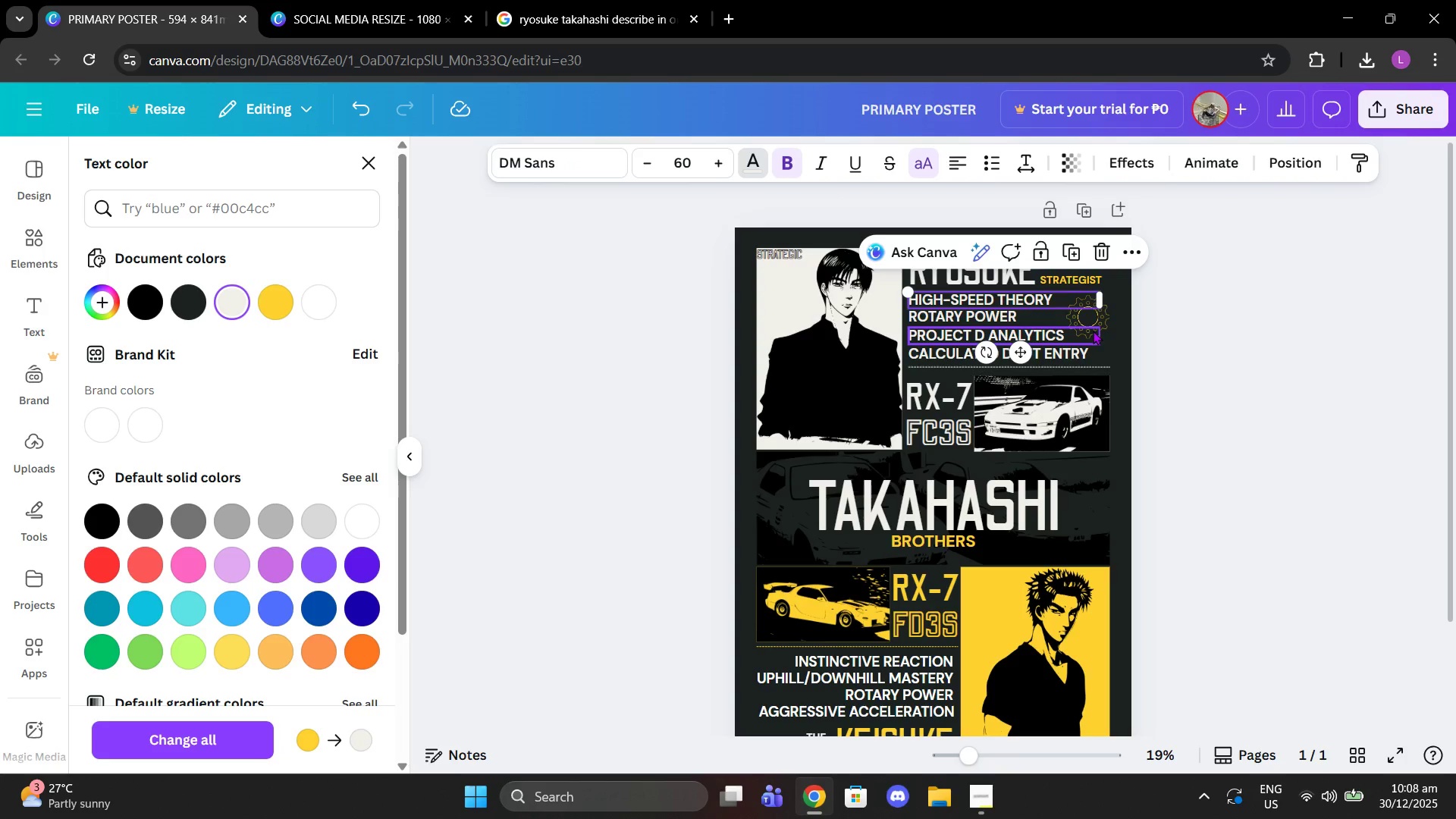 
left_click([1109, 316])
 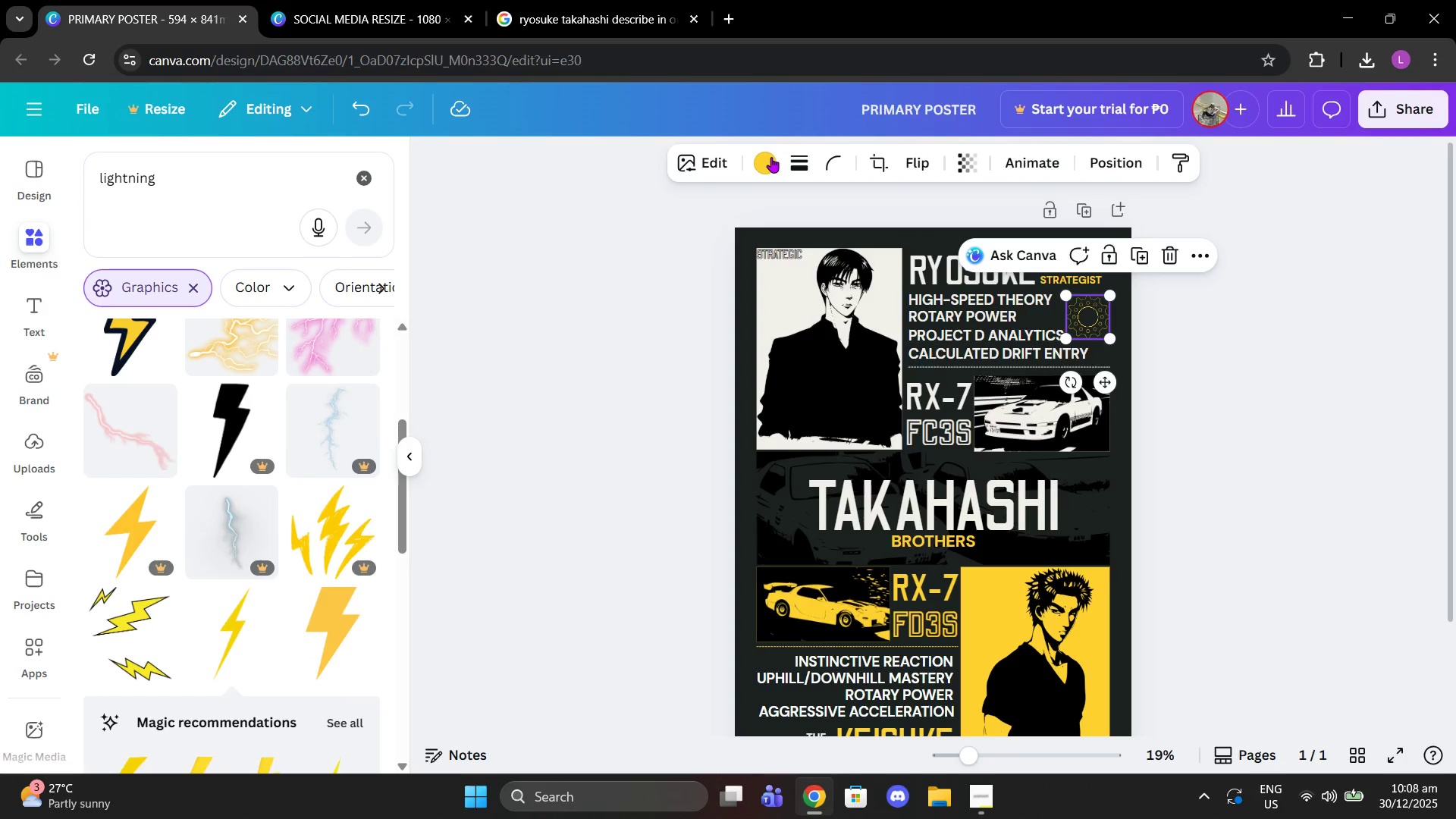 
left_click([767, 156])
 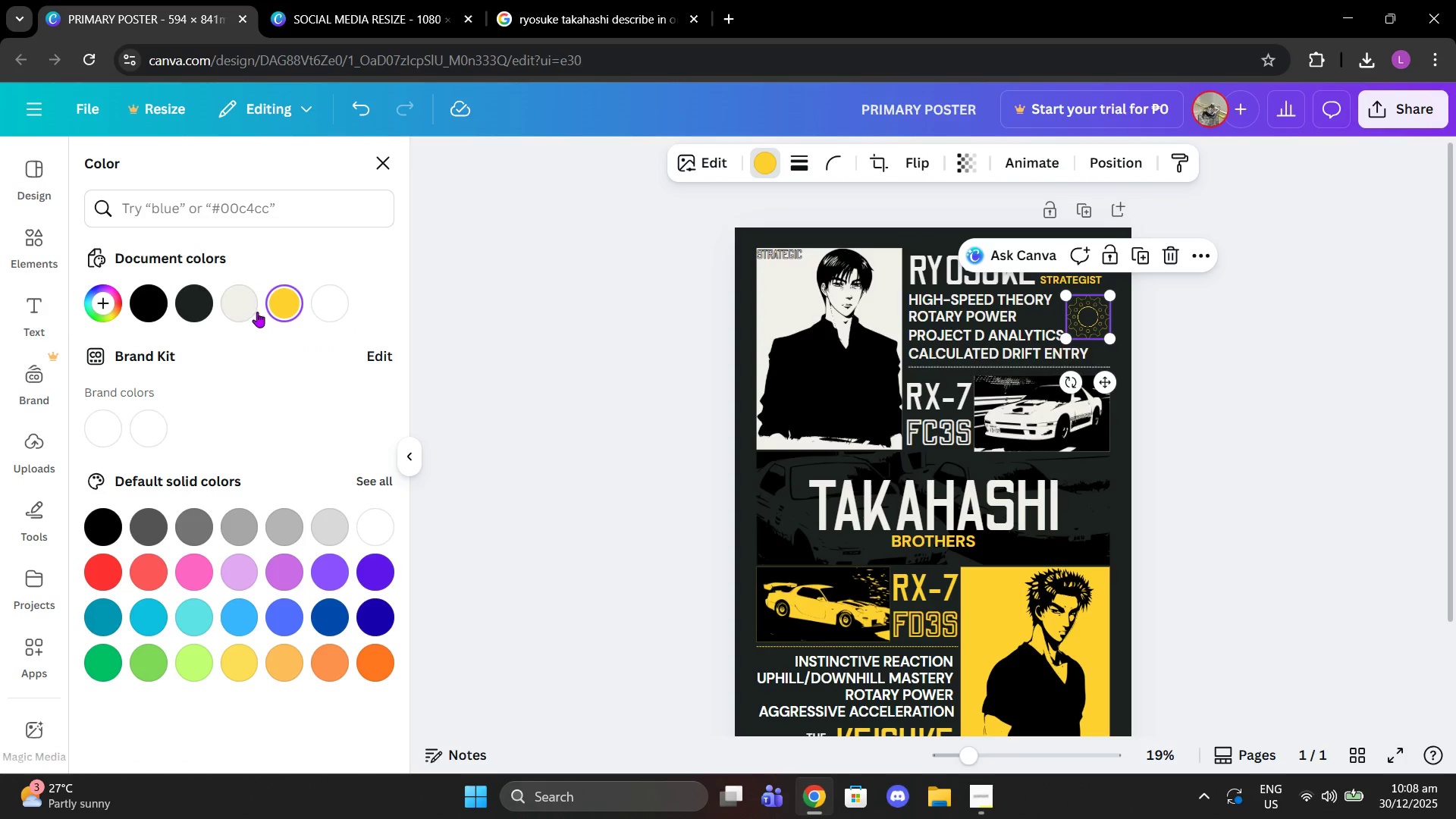 
left_click([255, 306])
 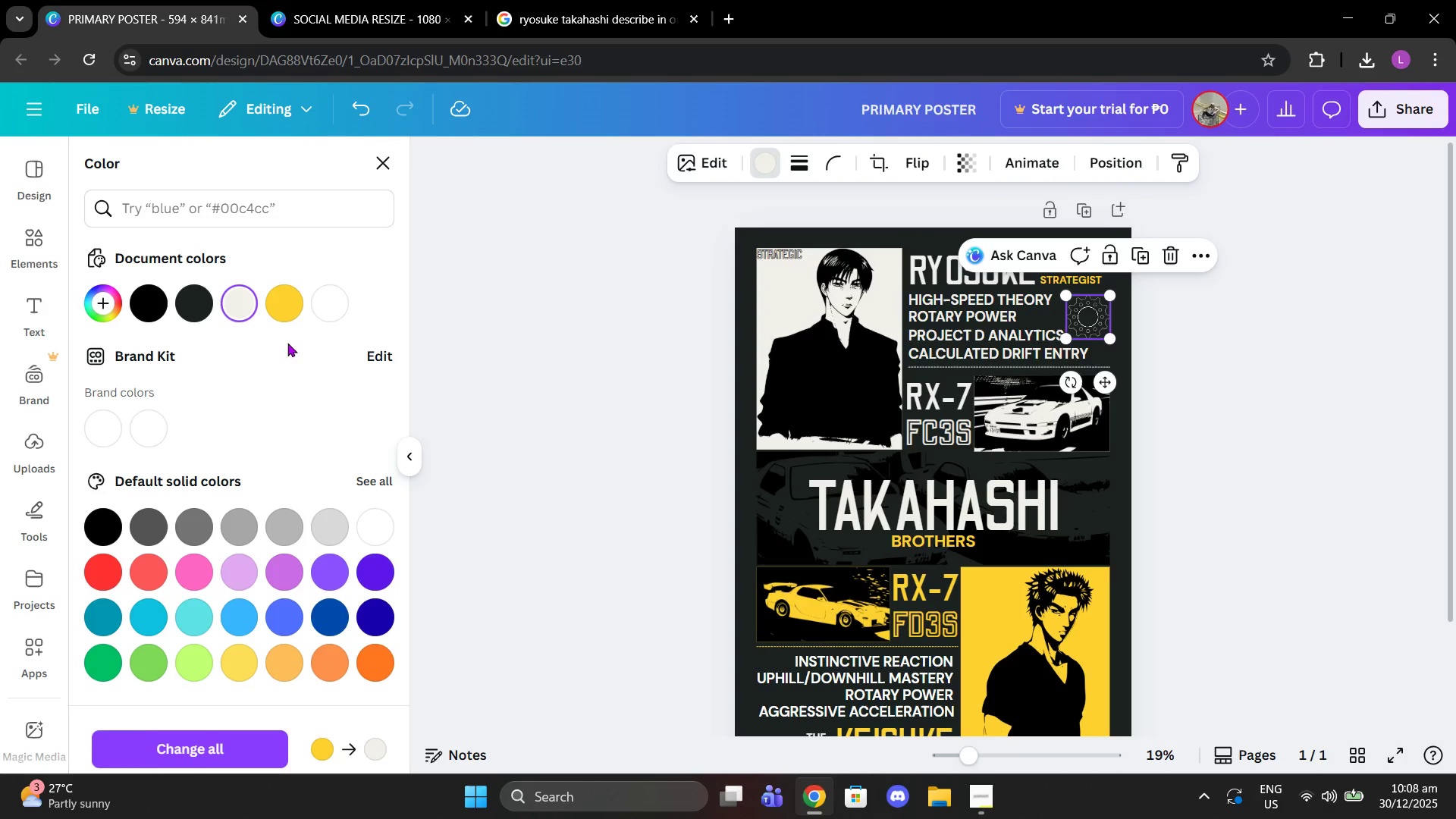 
scroll: coordinate [287, 343], scroll_direction: down, amount: 2.0
 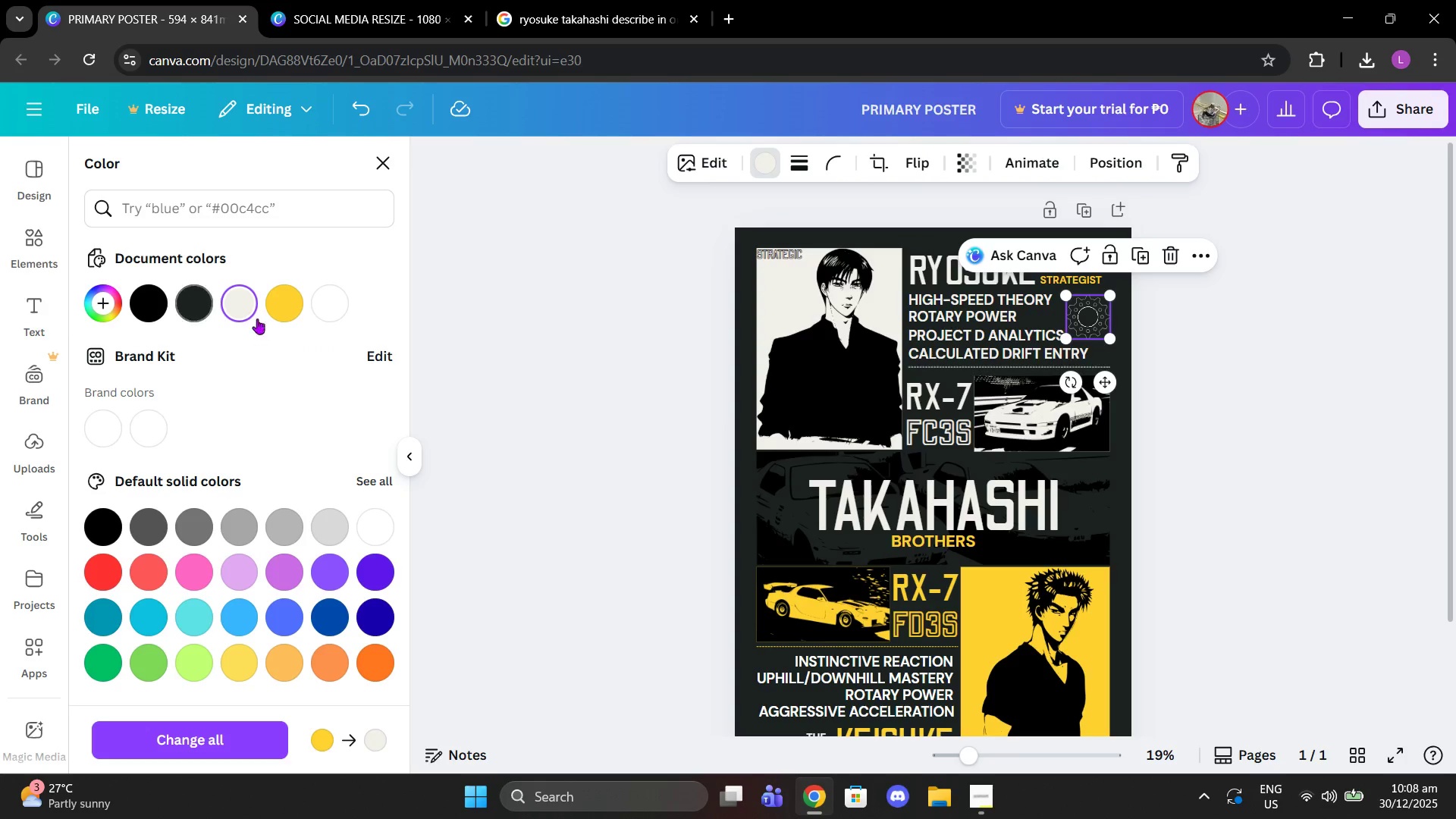 
left_click([246, 304])
 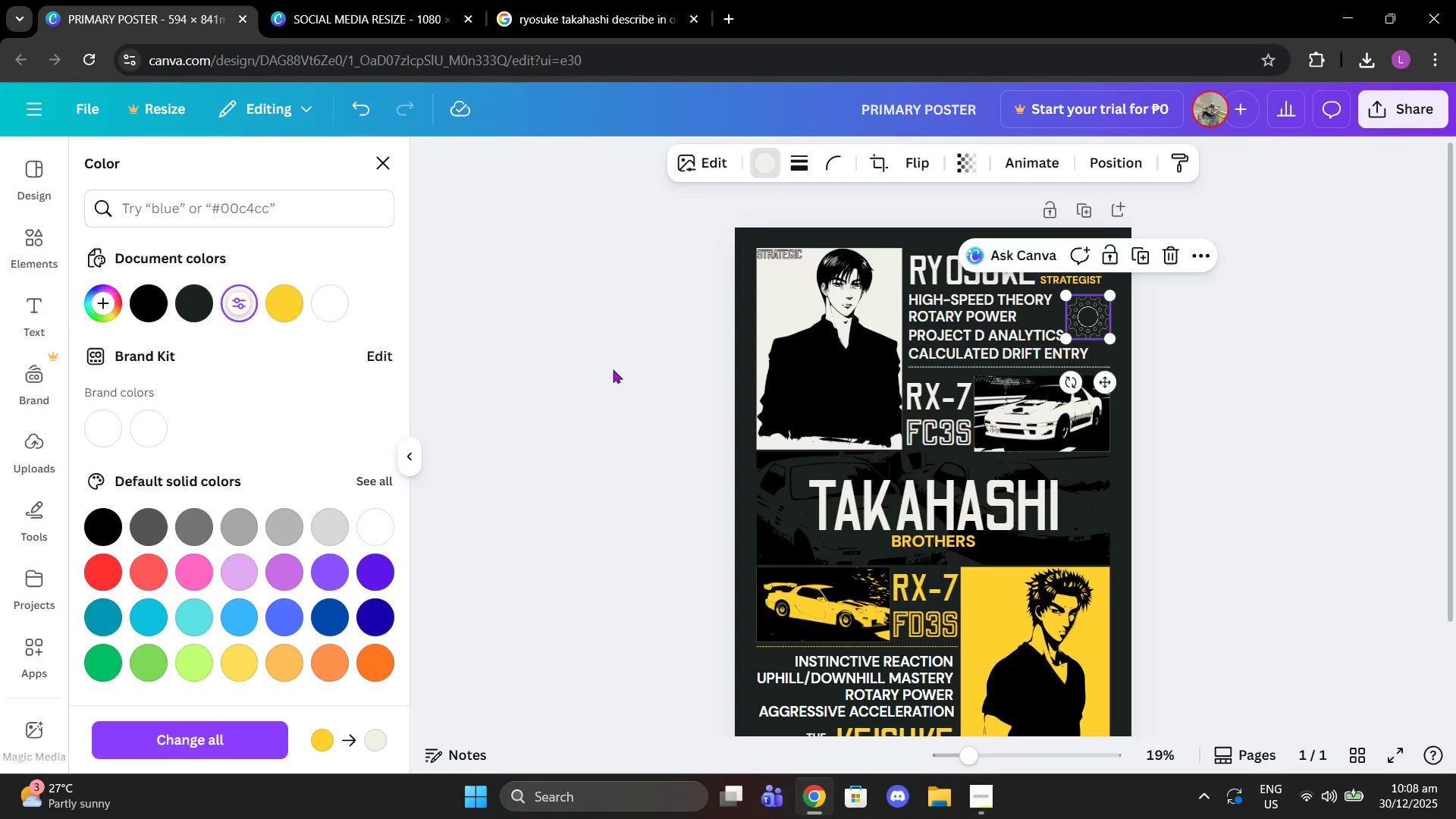 
left_click_drag(start_coordinate=[645, 370], to_coordinate=[634, 370])
 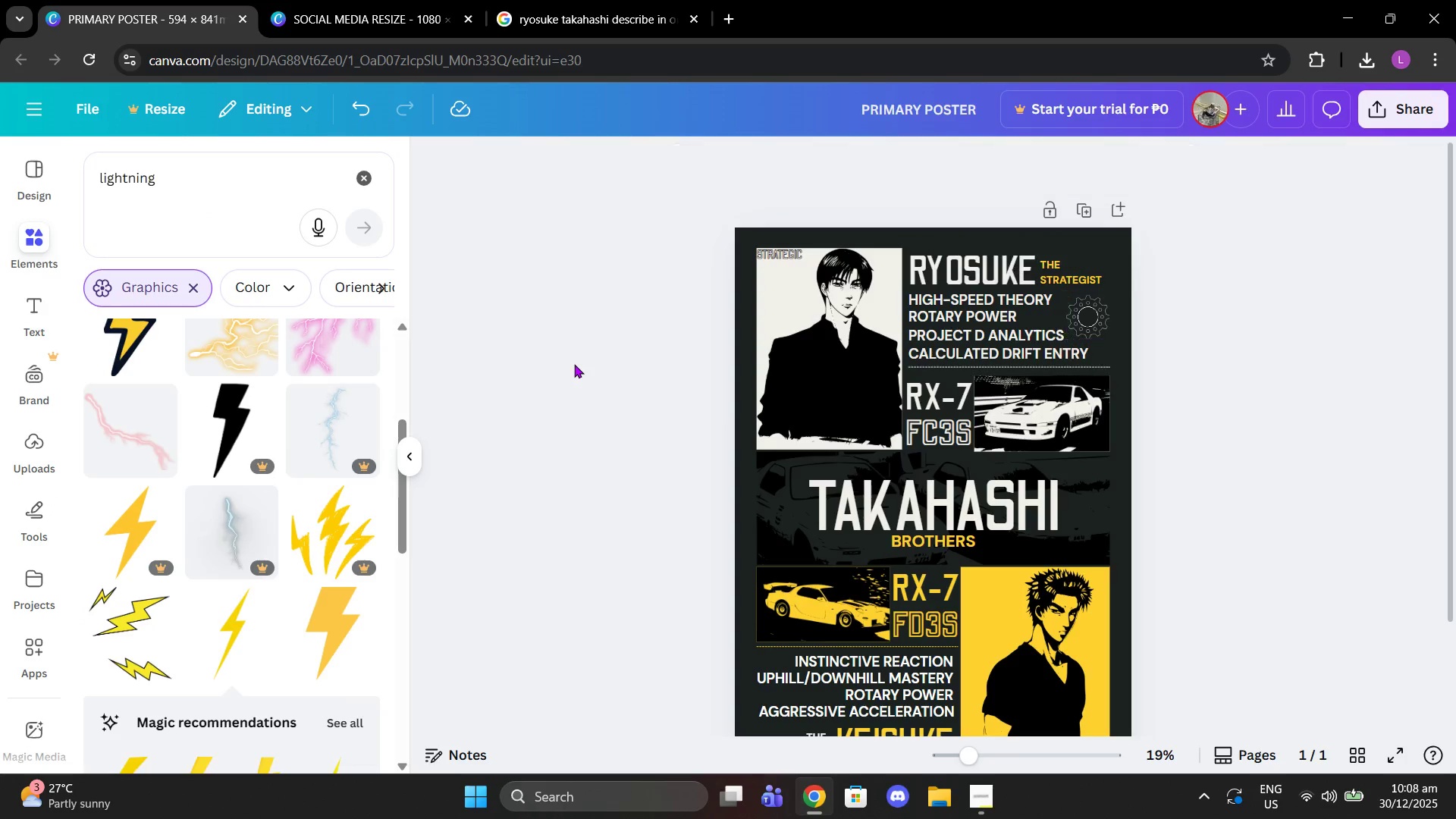 
triple_click([574, 364])
 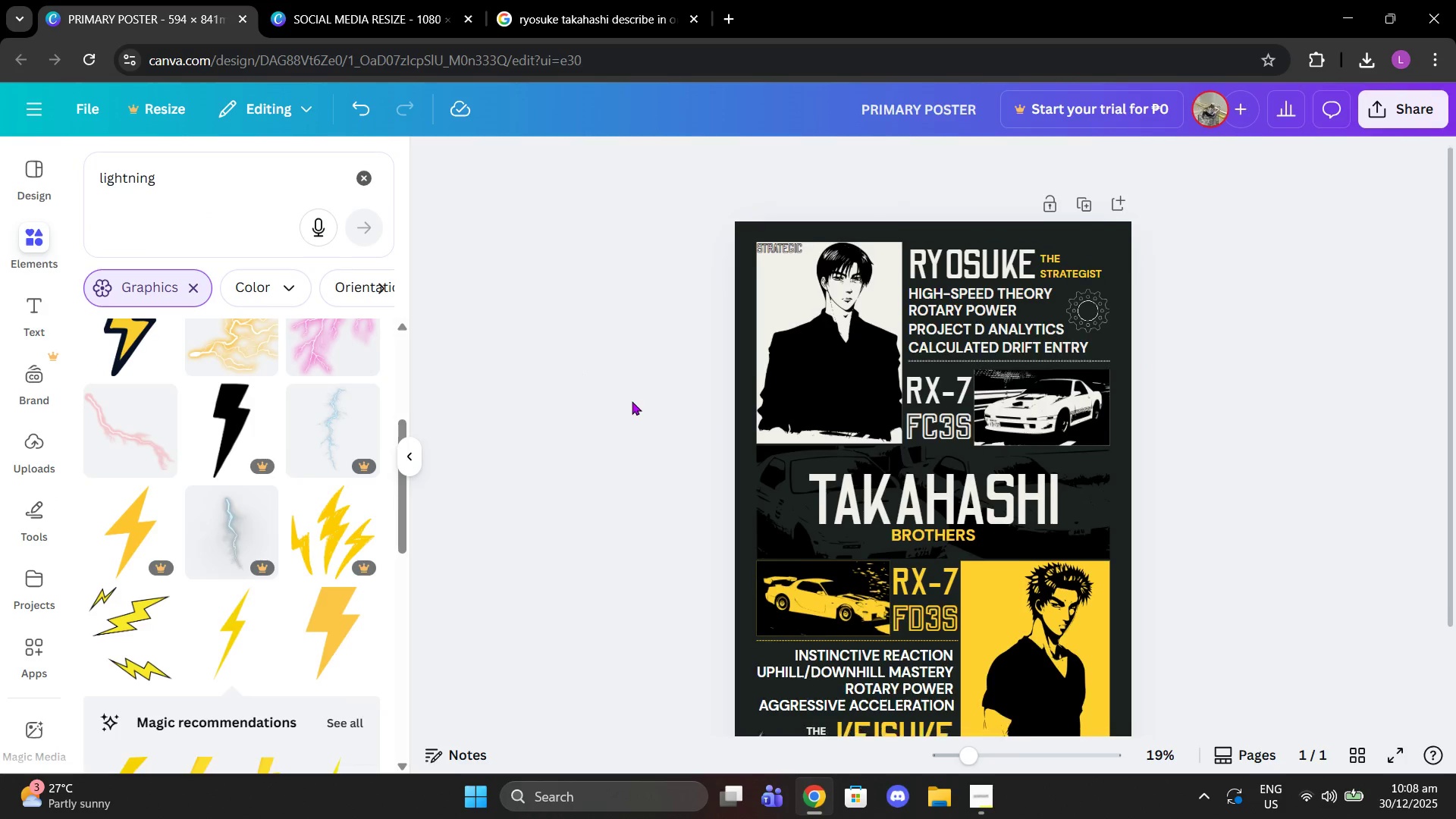 
scroll: coordinate [631, 401], scroll_direction: down, amount: 2.0
 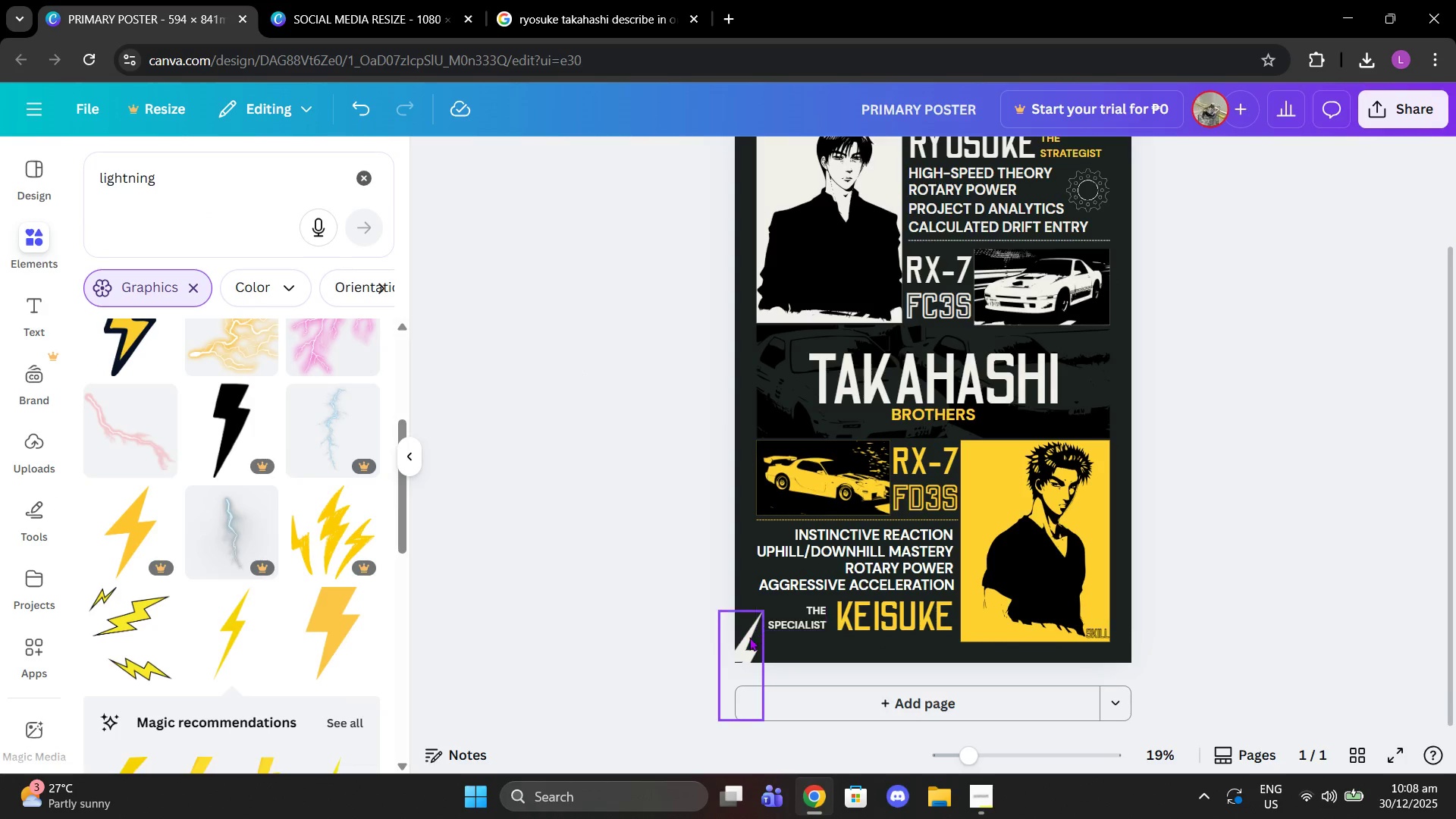 
left_click([748, 638])
 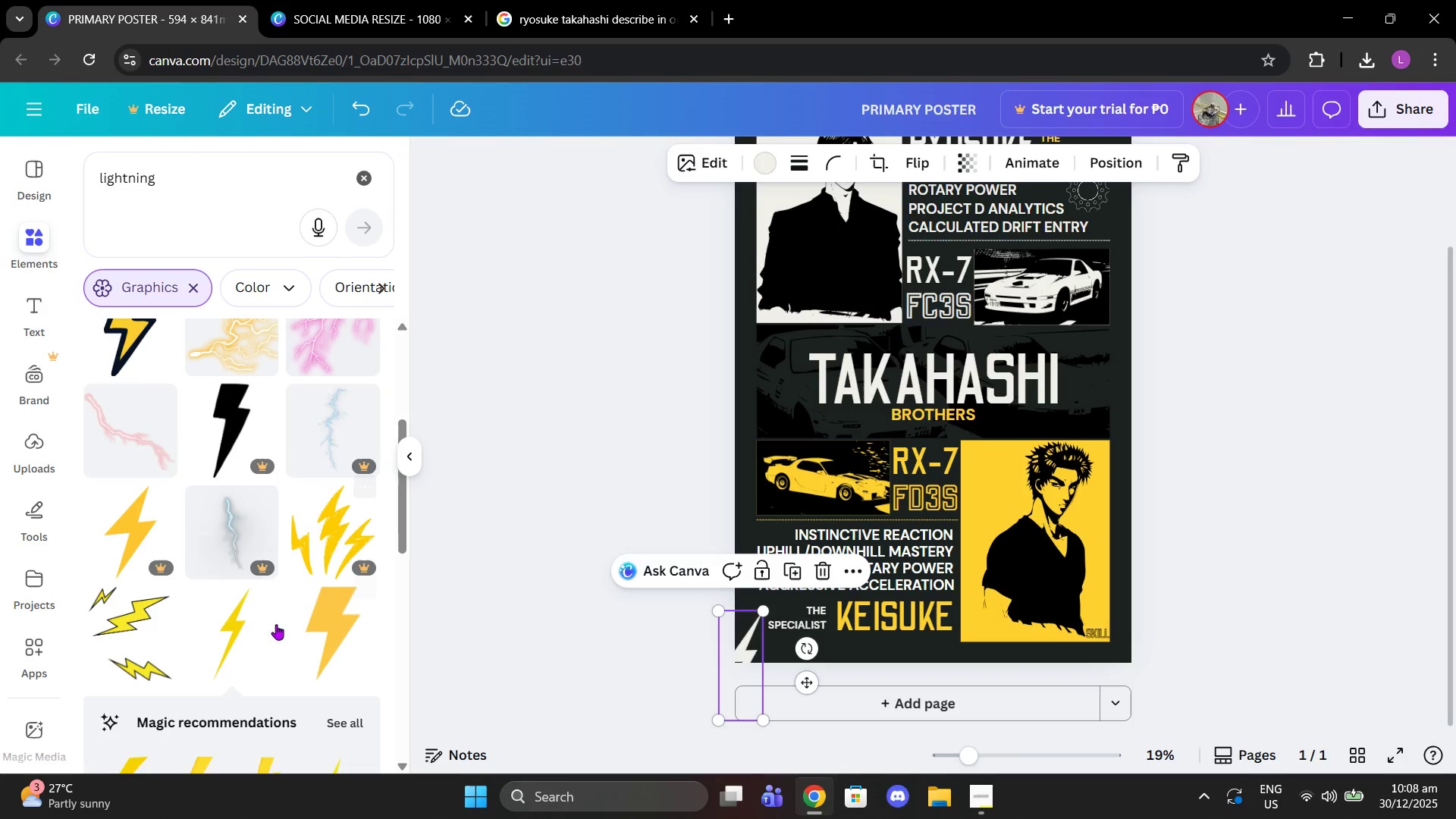 
left_click([254, 627])
 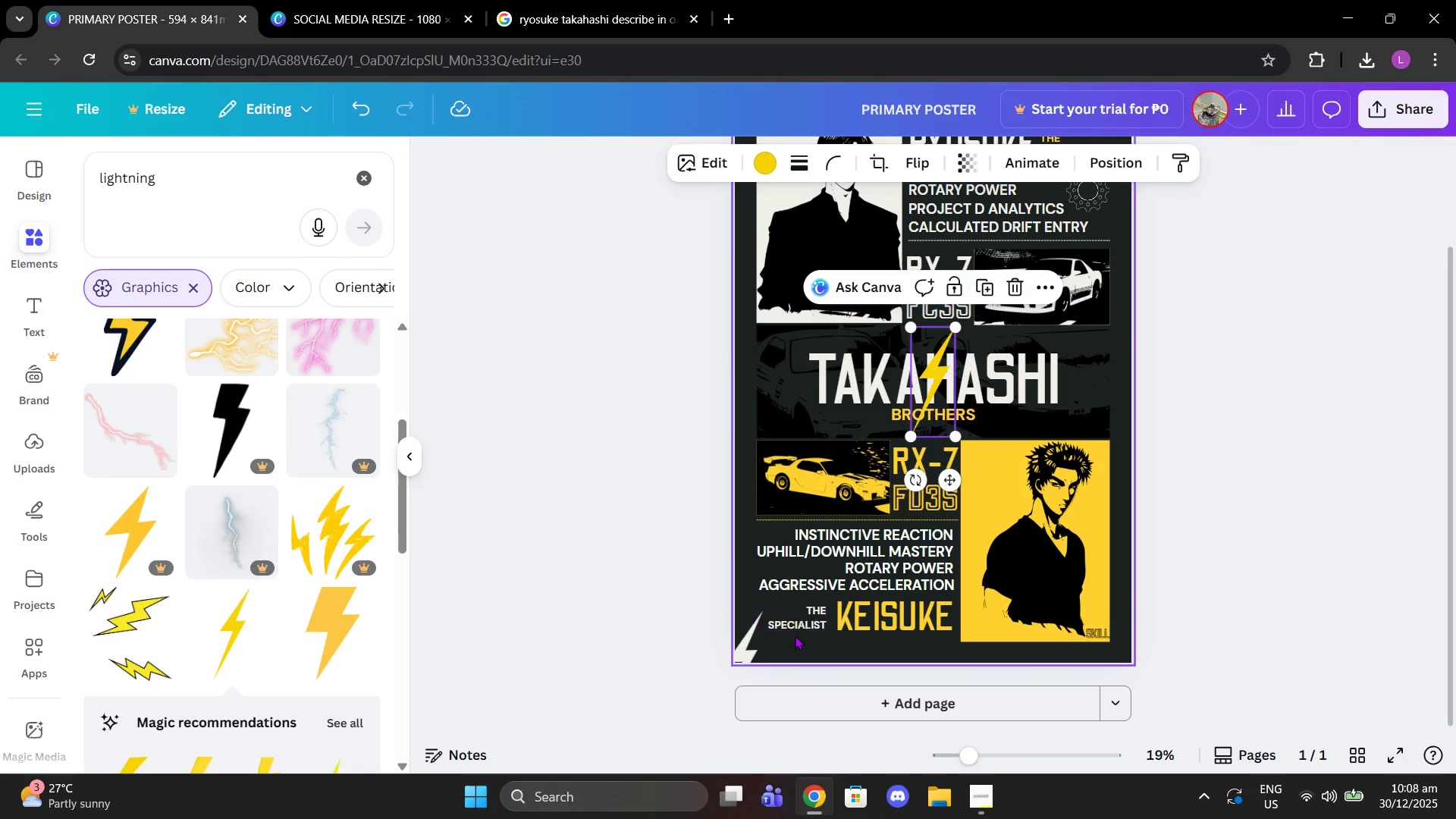 
left_click([750, 649])
 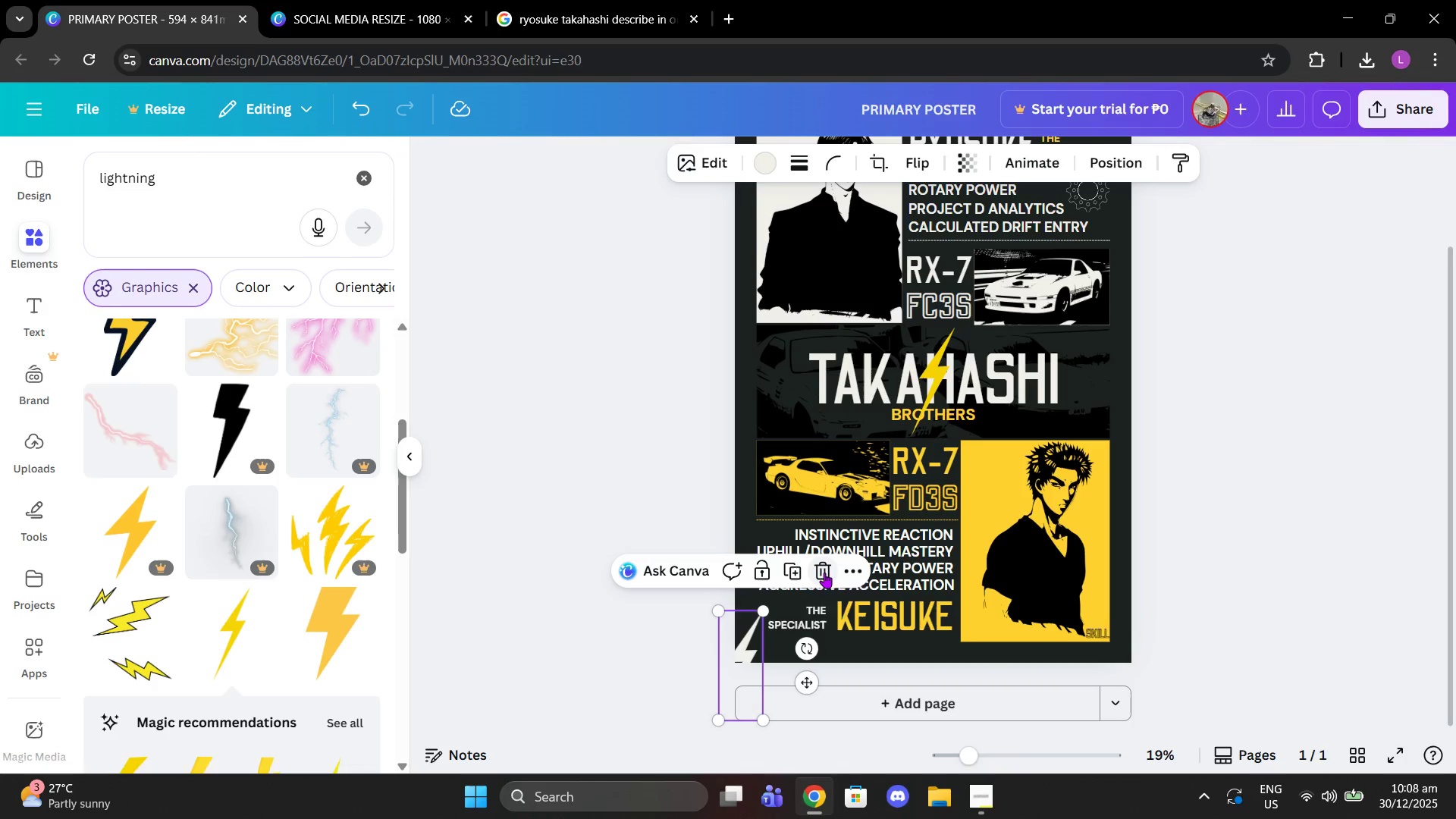 
left_click([824, 573])
 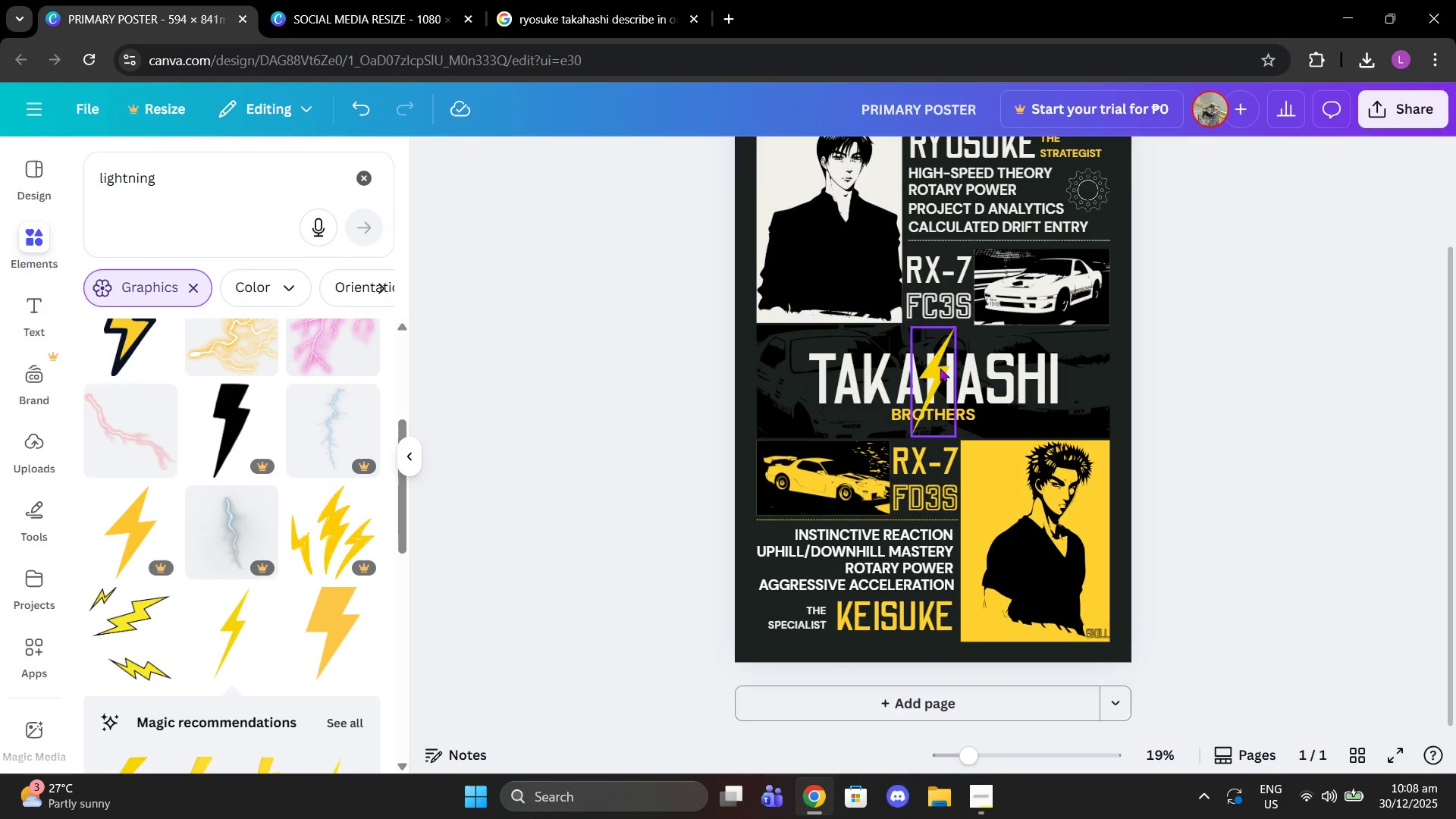 
left_click([940, 368])
 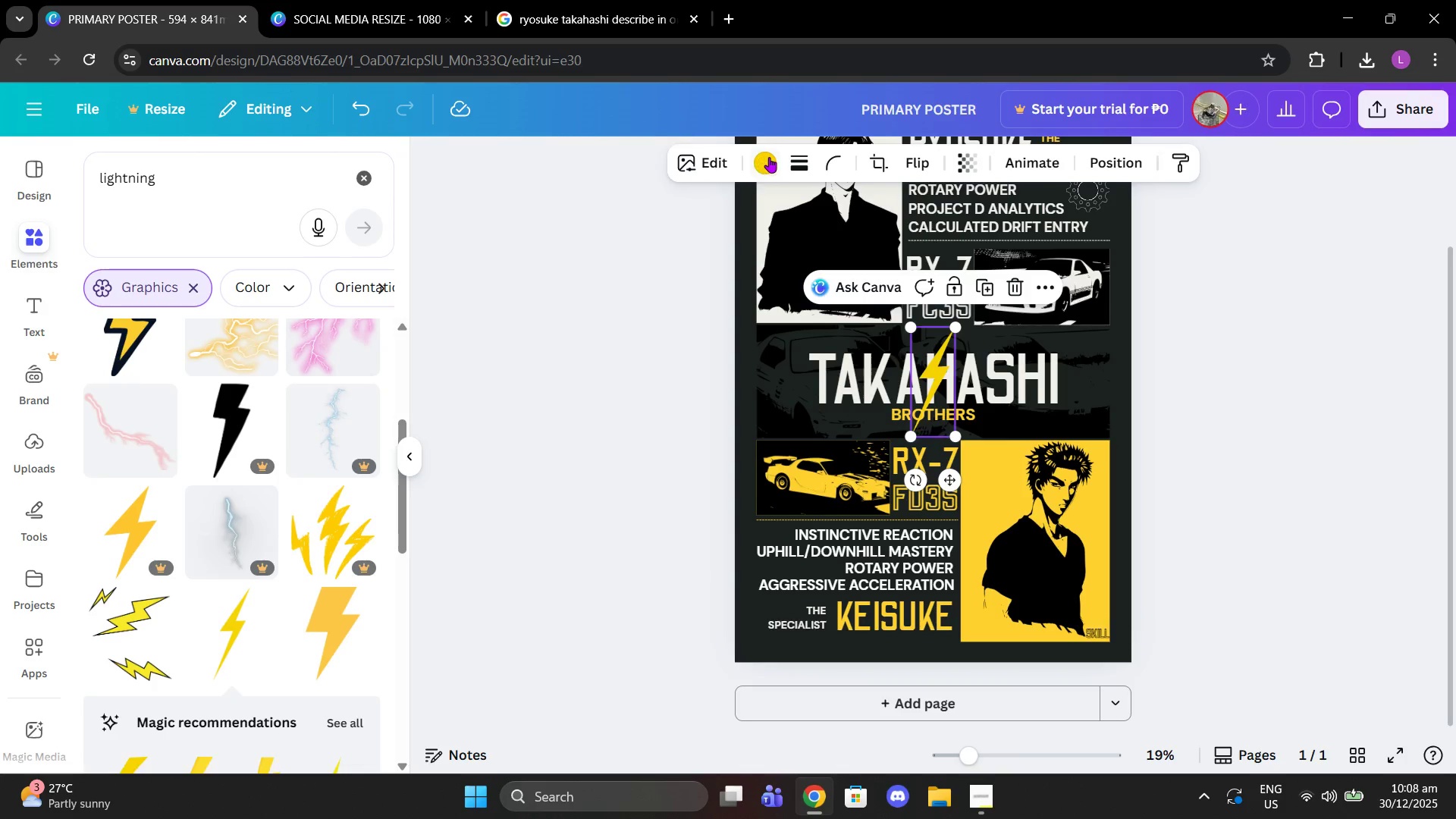 
left_click([769, 157])
 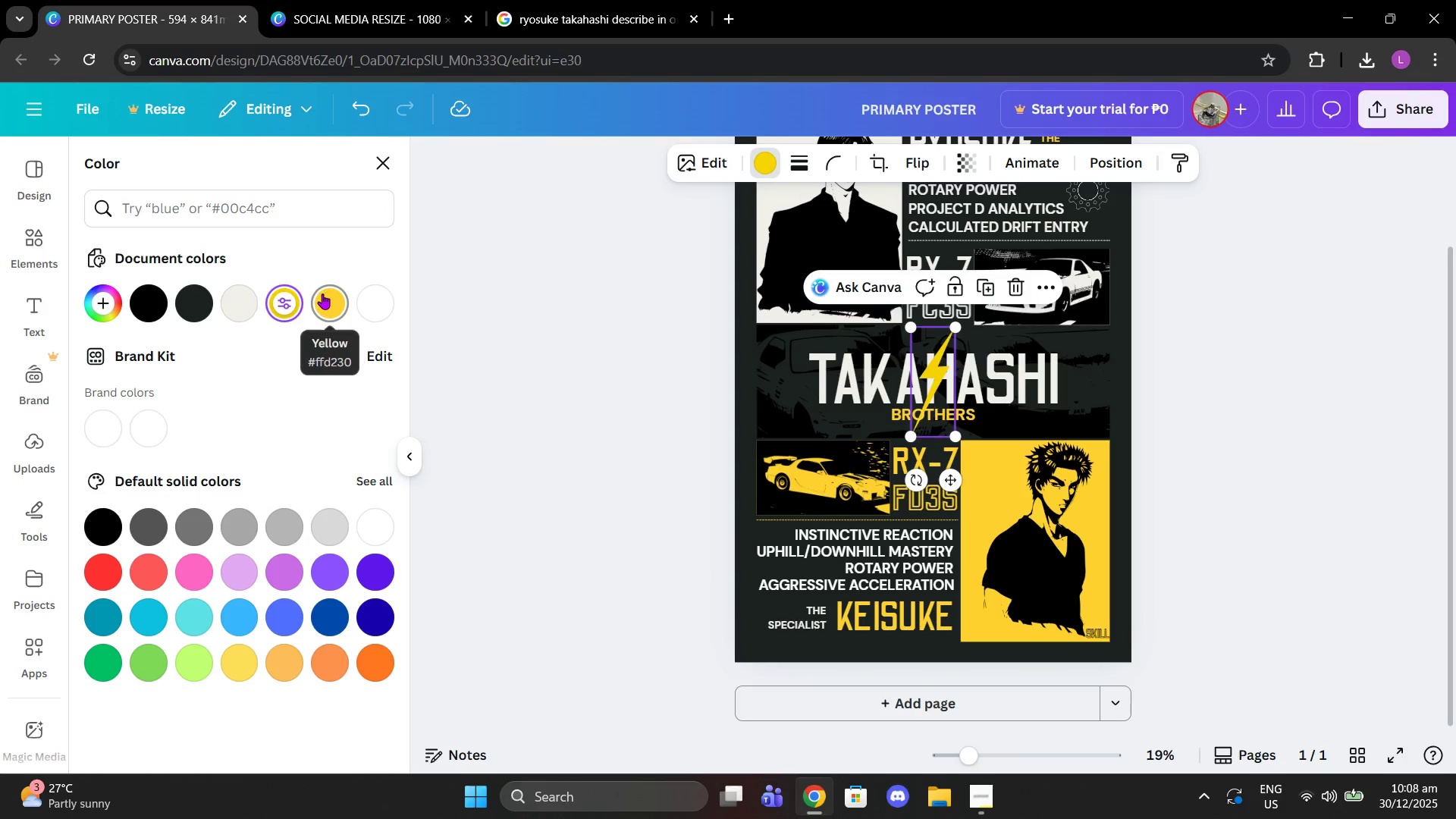 
left_click([322, 293])
 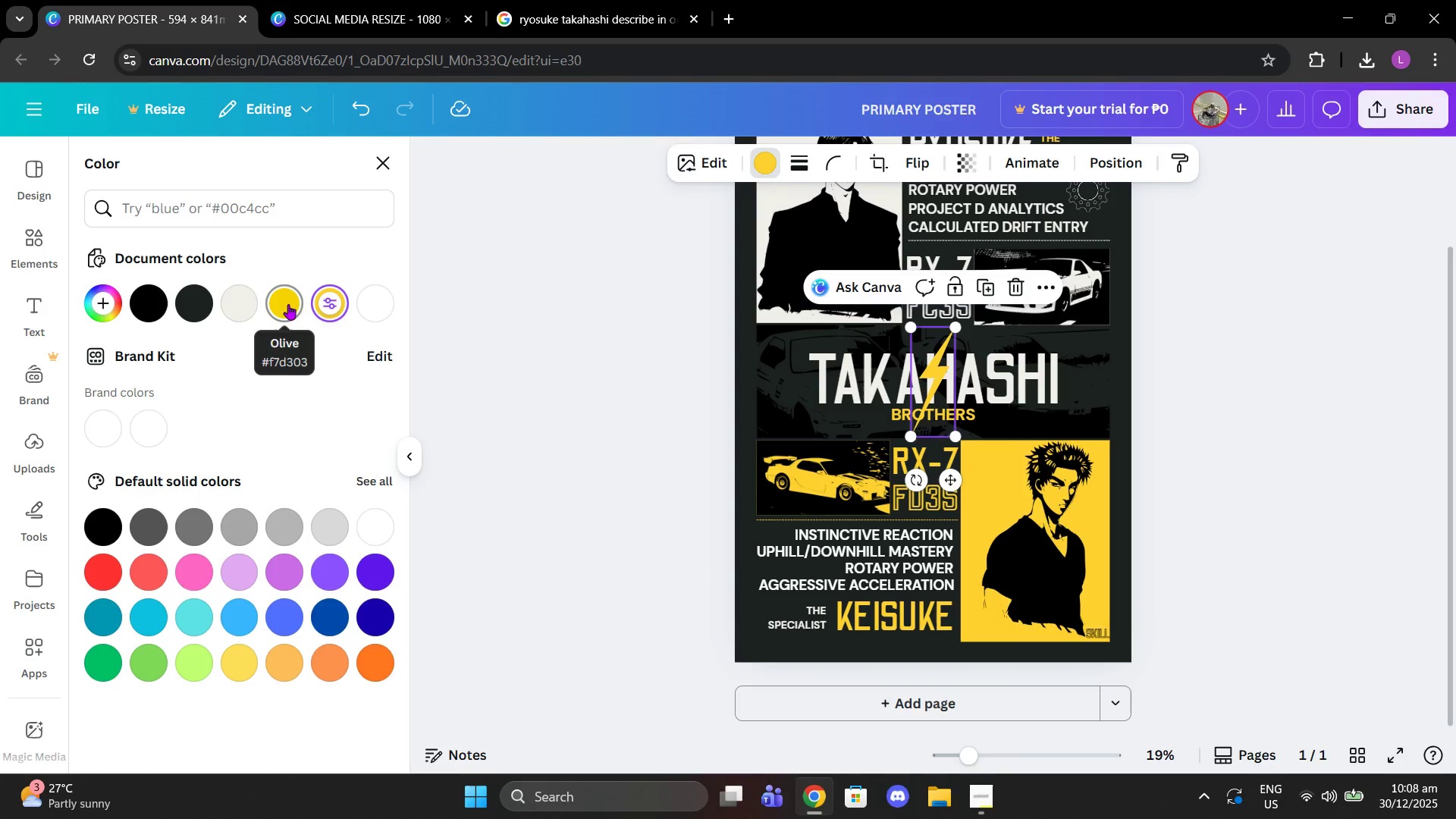 
left_click([288, 304])
 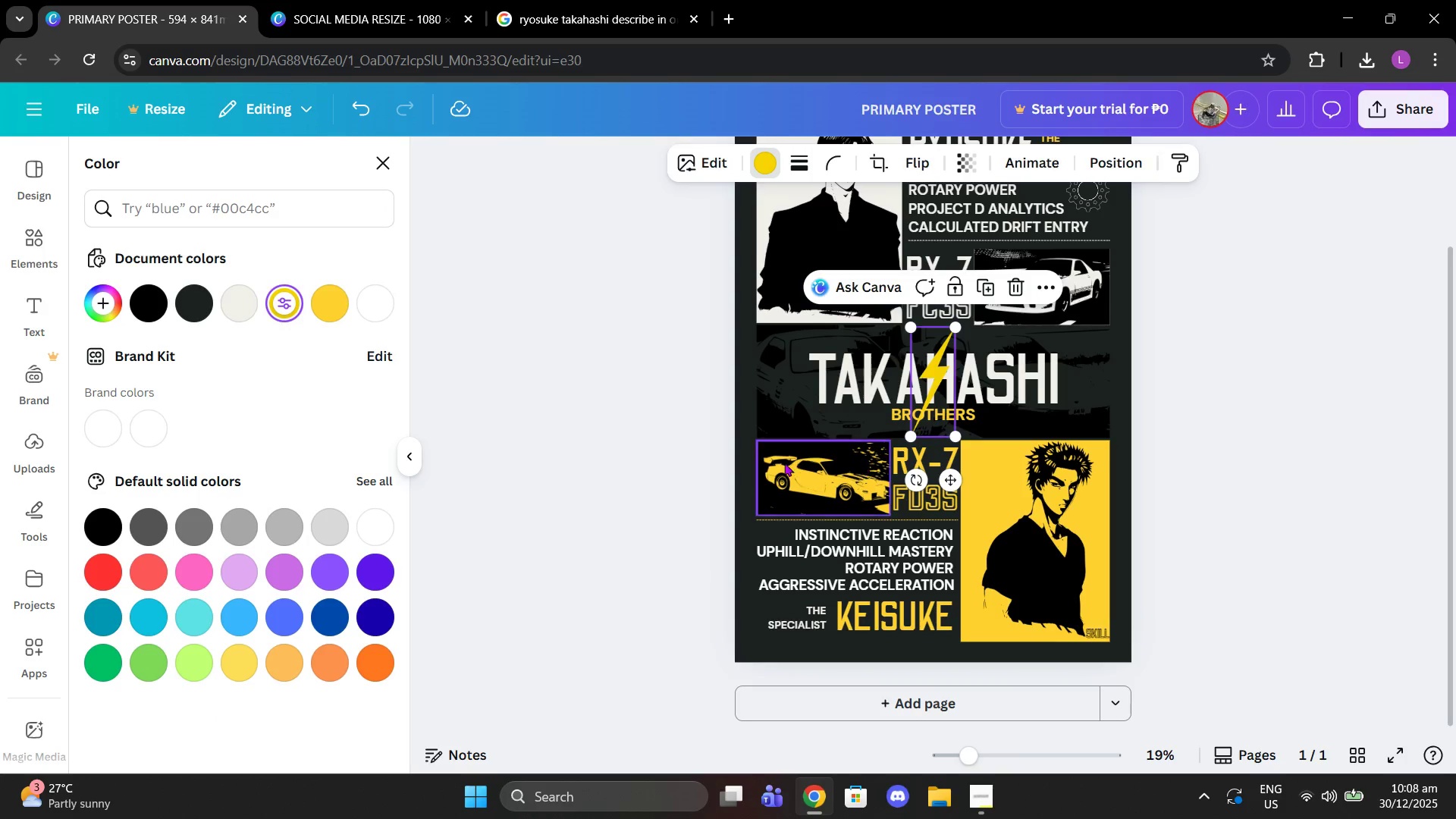 
left_click([779, 463])
 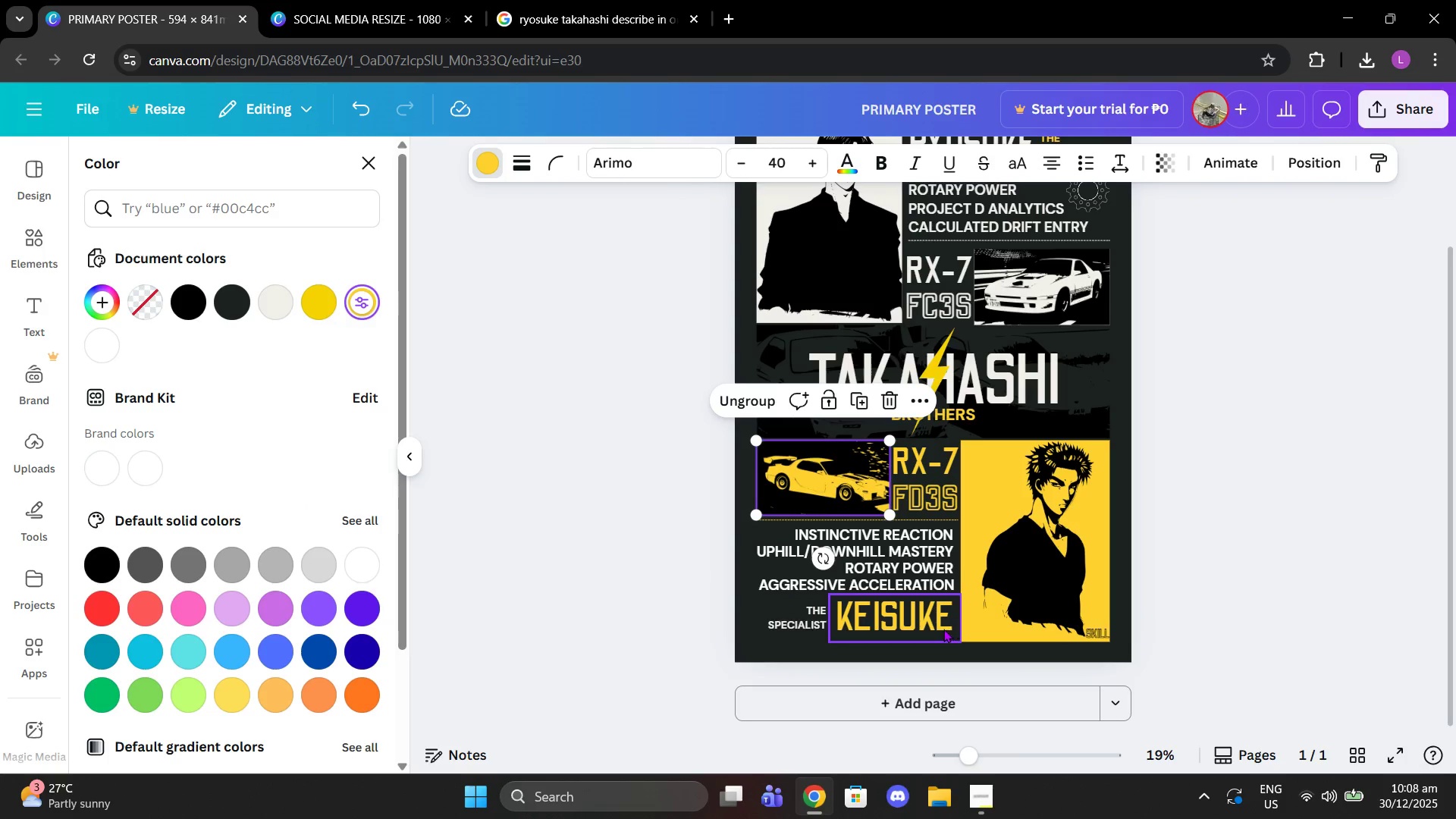 
left_click([943, 629])
 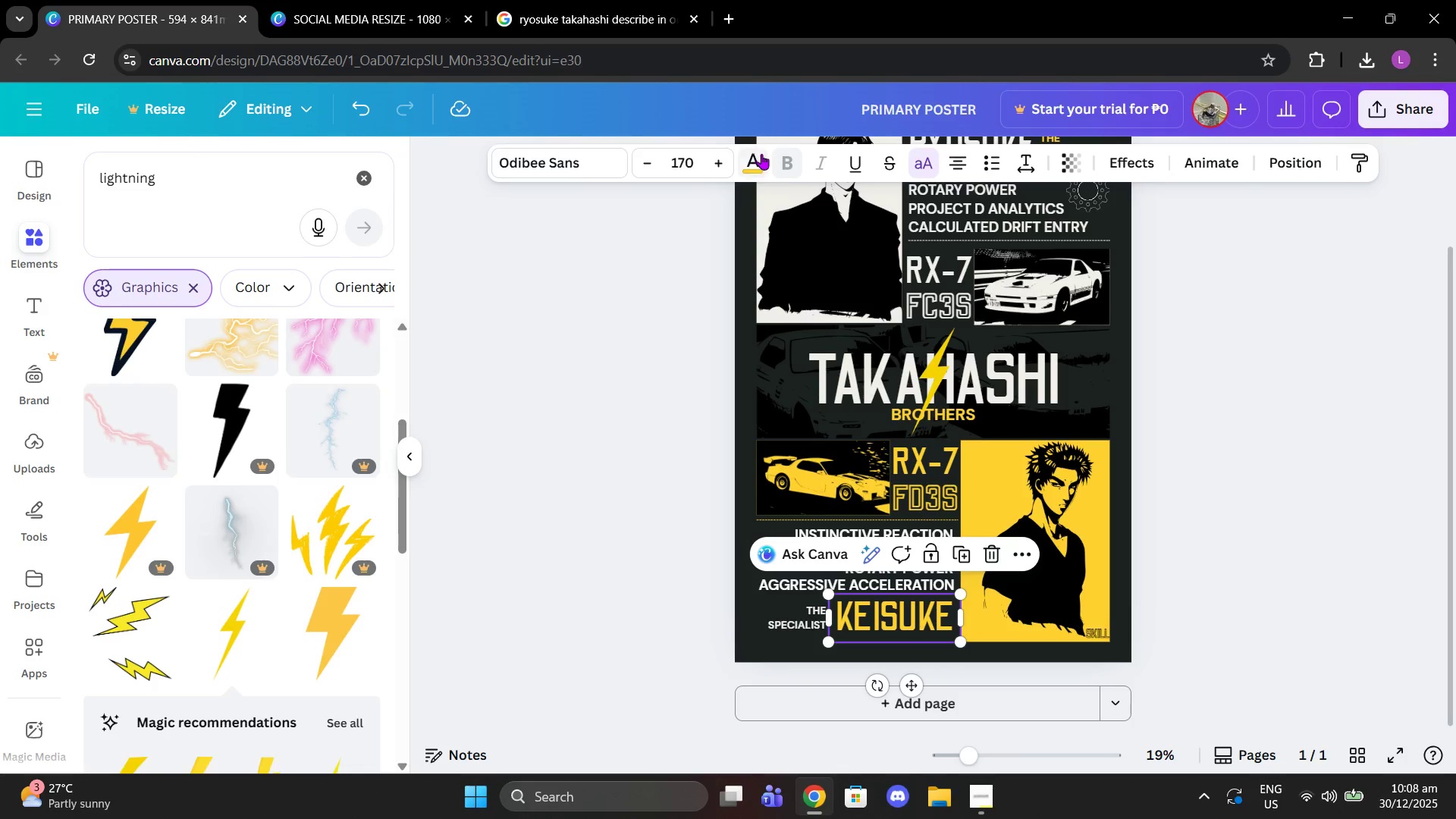 
left_click([742, 162])
 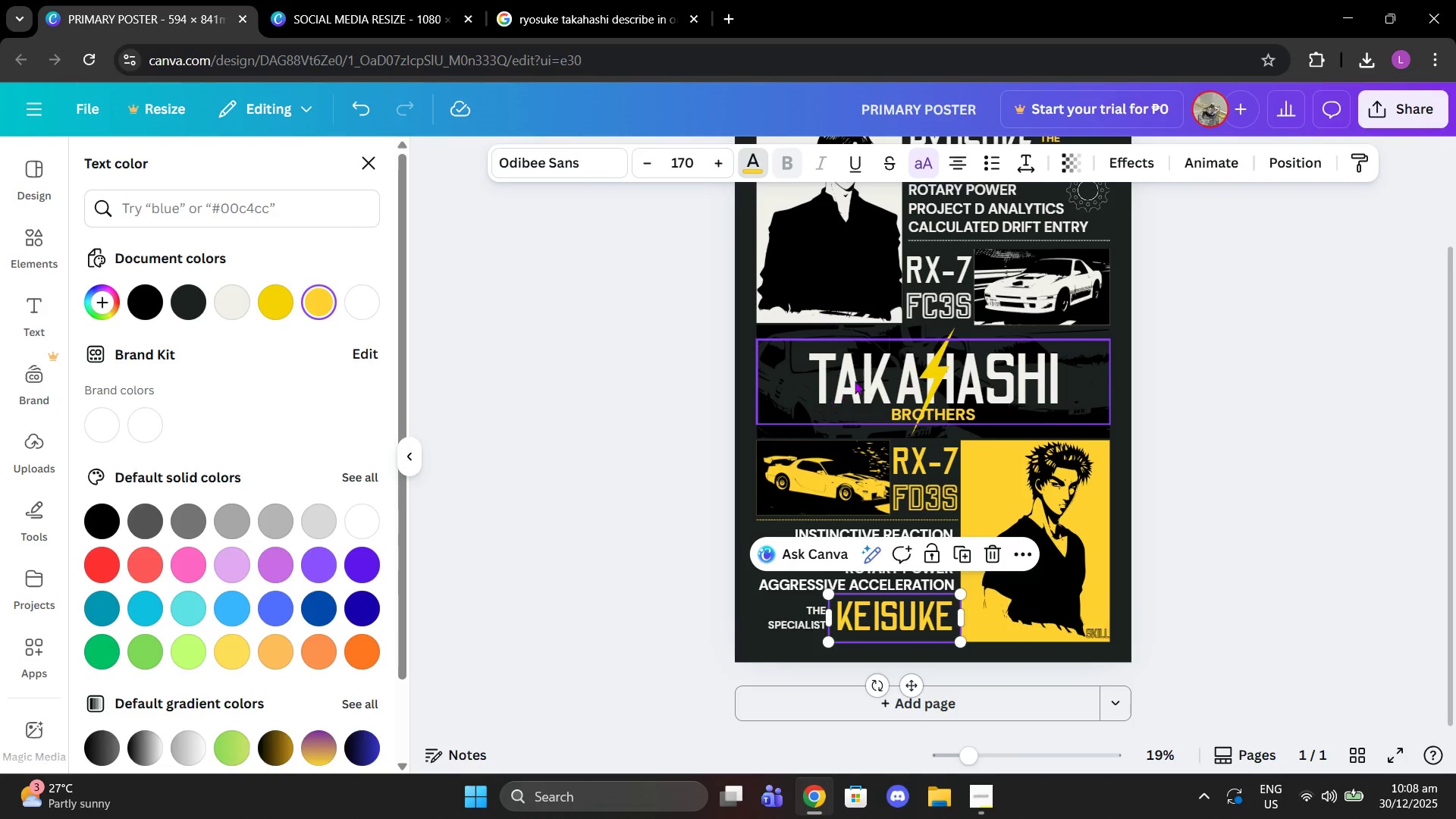 
left_click([931, 376])
 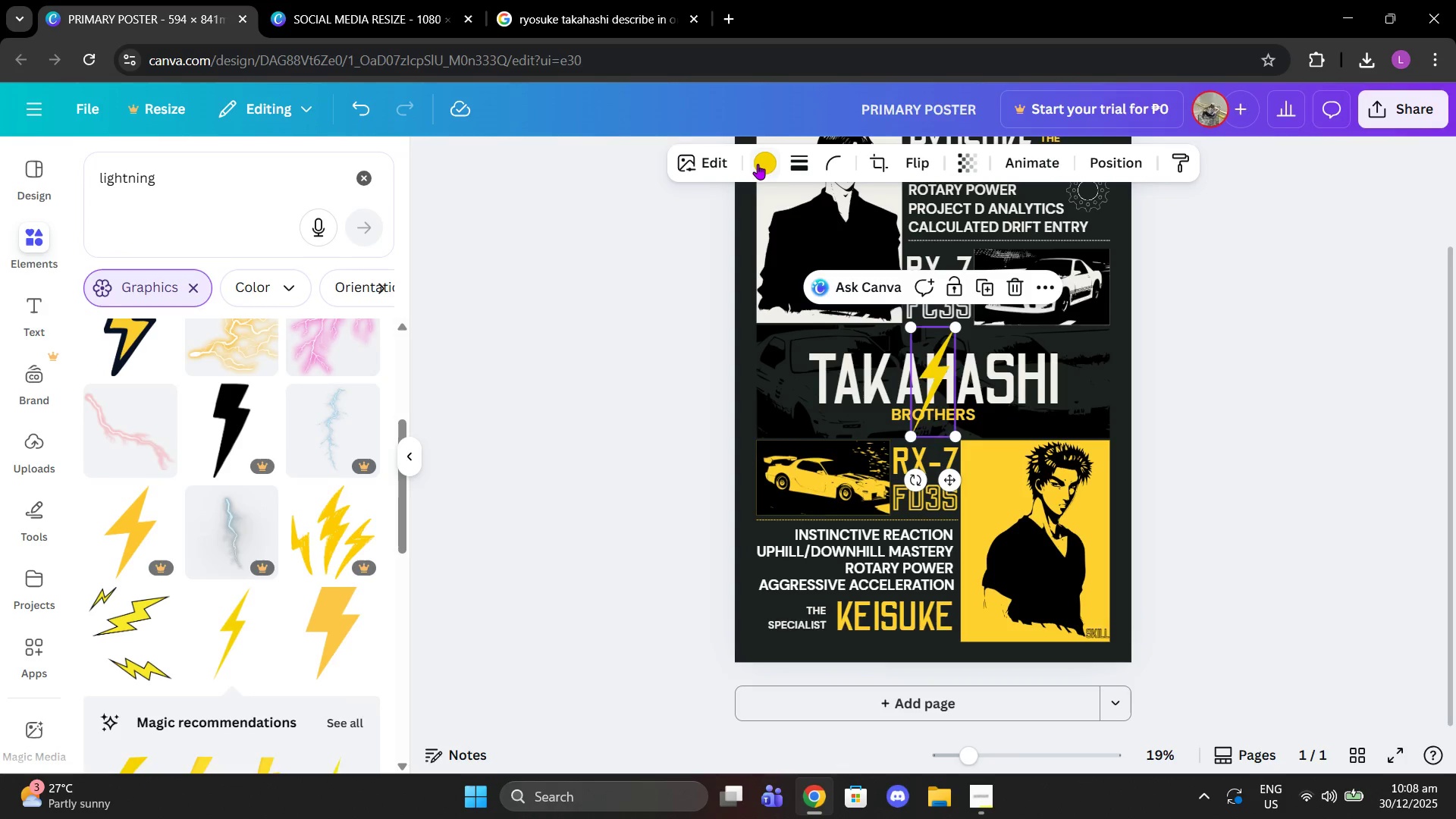 
left_click([758, 164])
 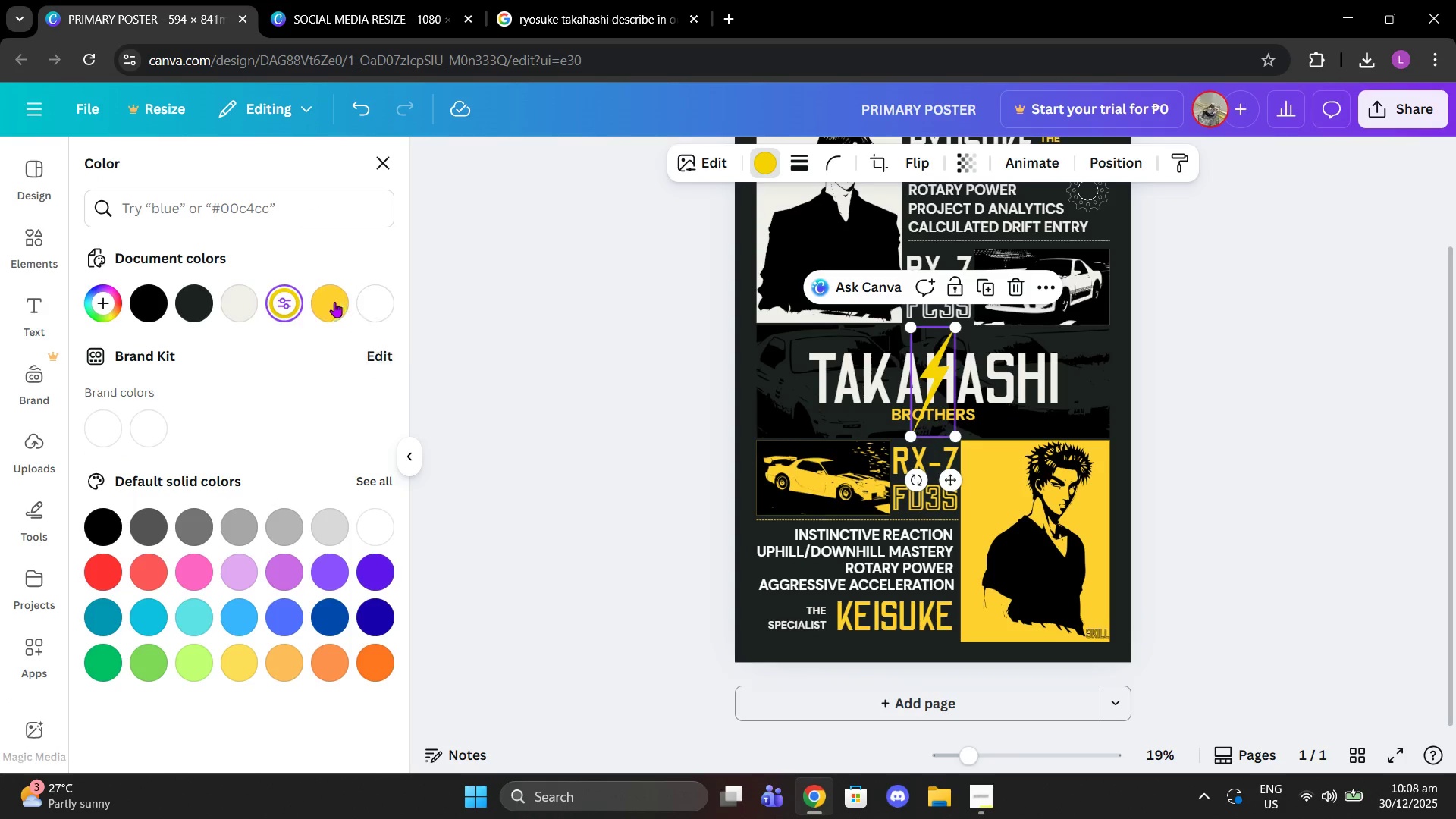 
left_click([314, 309])
 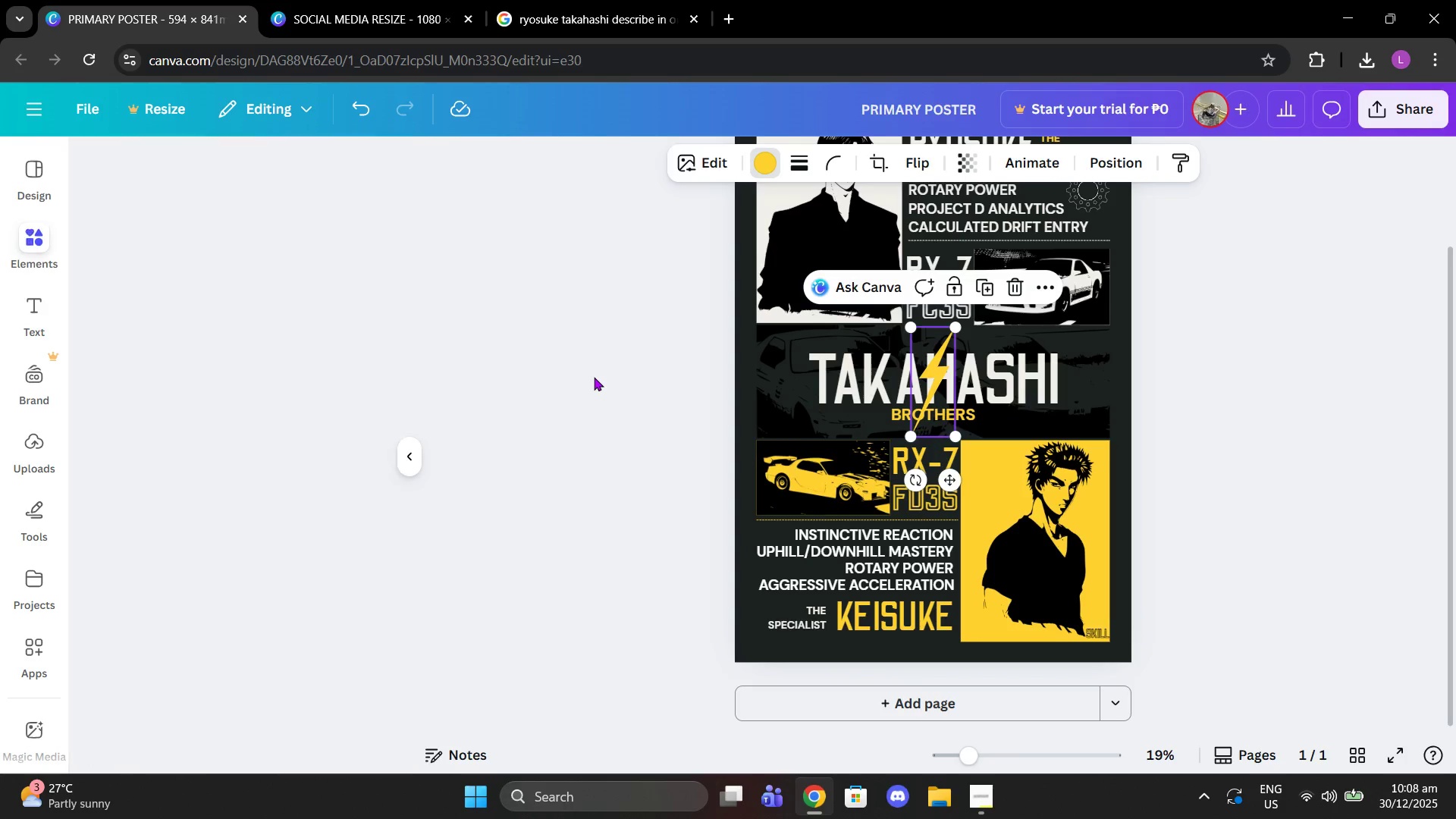 
double_click([594, 377])
 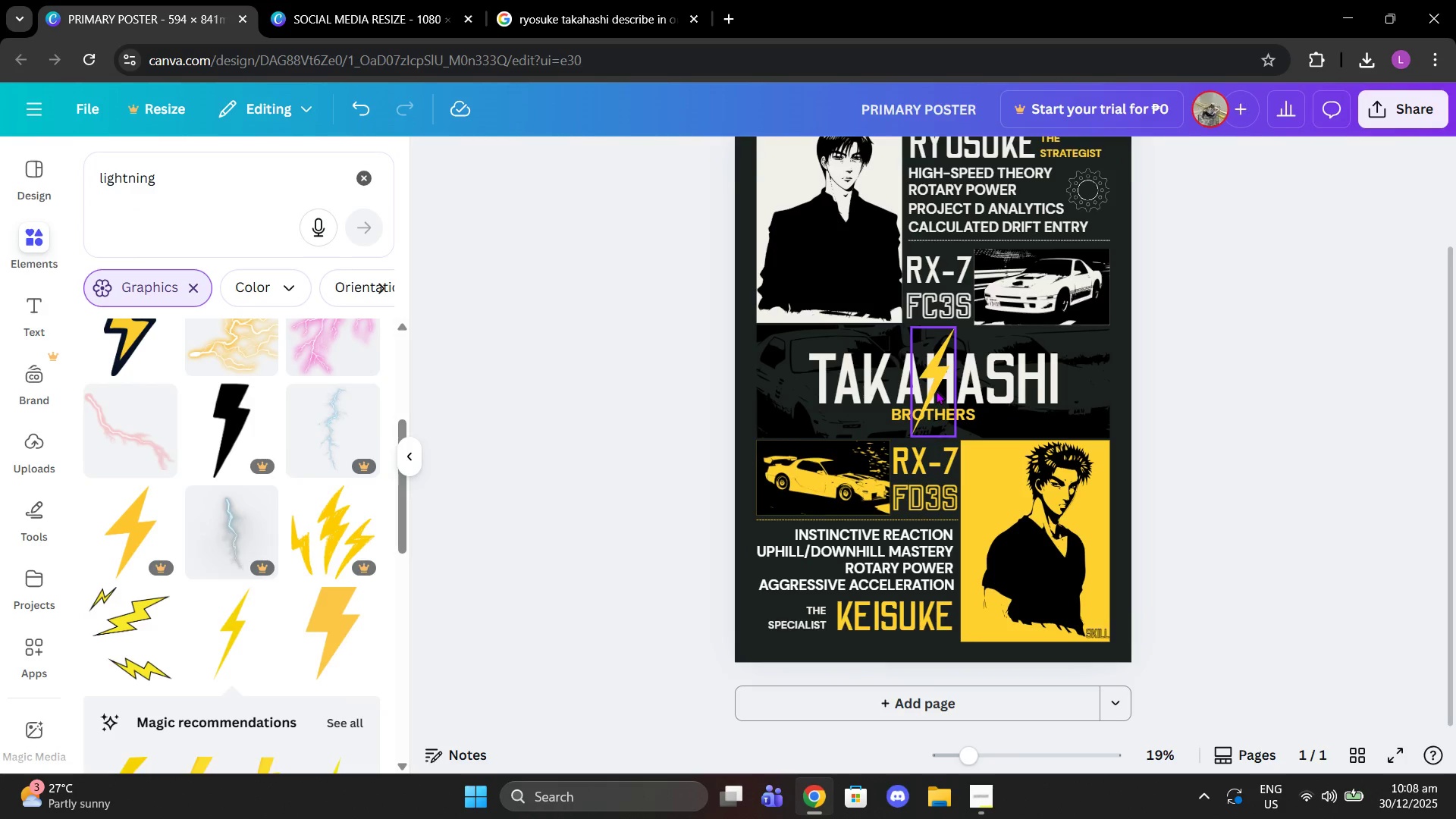 
left_click_drag(start_coordinate=[936, 391], to_coordinate=[777, 576])
 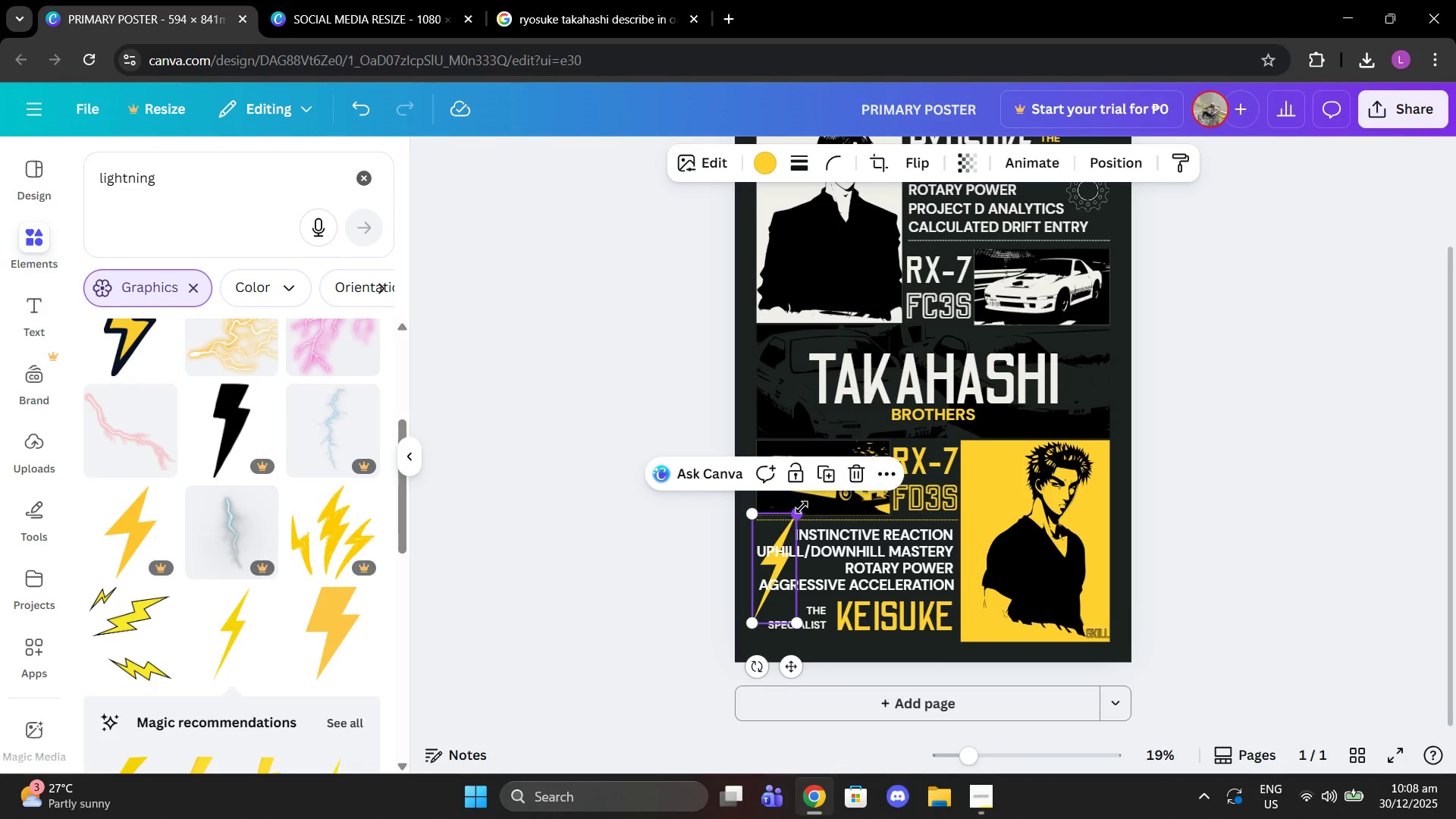 
left_click_drag(start_coordinate=[802, 509], to_coordinate=[761, 554])
 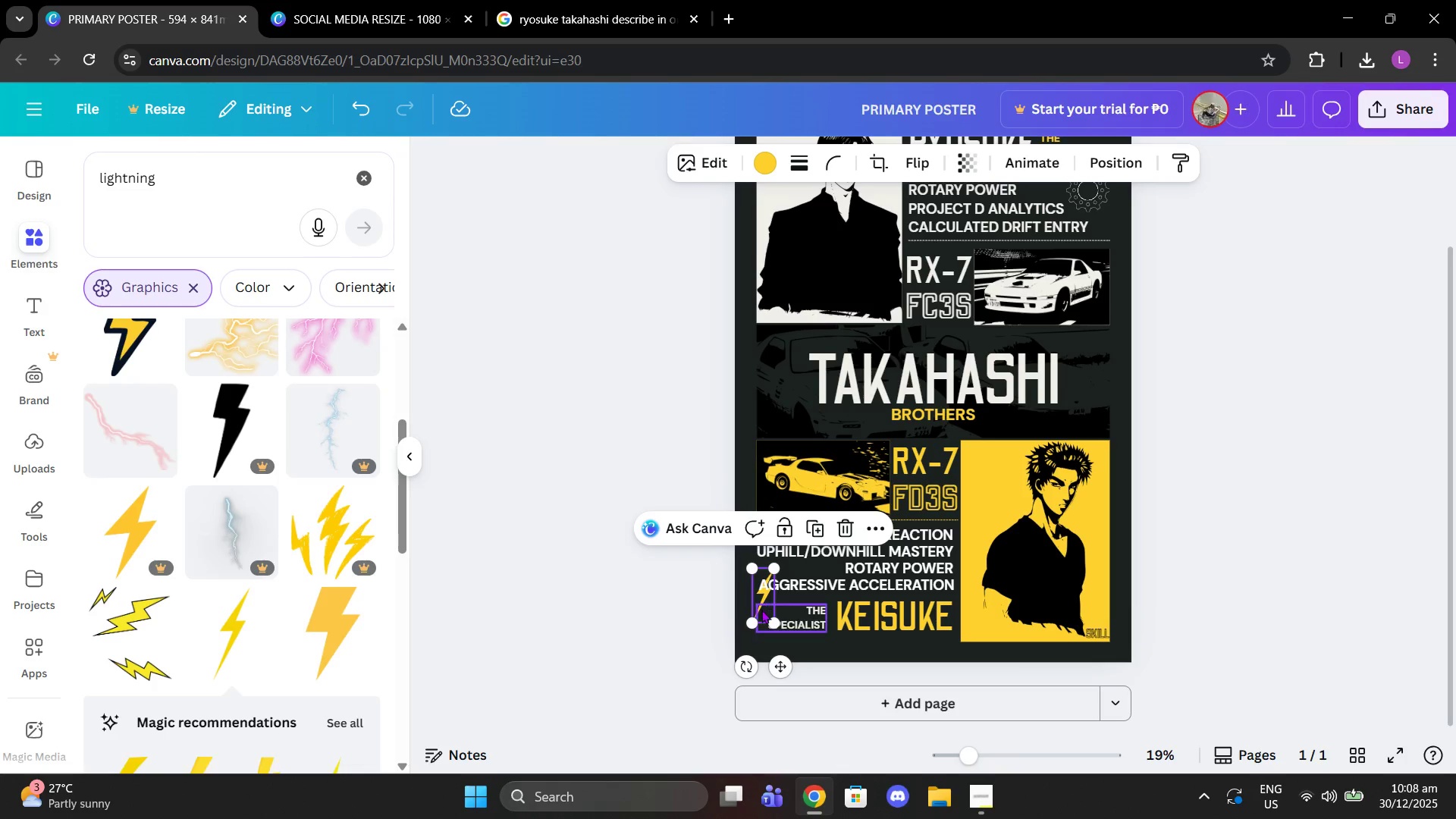 
left_click_drag(start_coordinate=[761, 610], to_coordinate=[783, 610])
 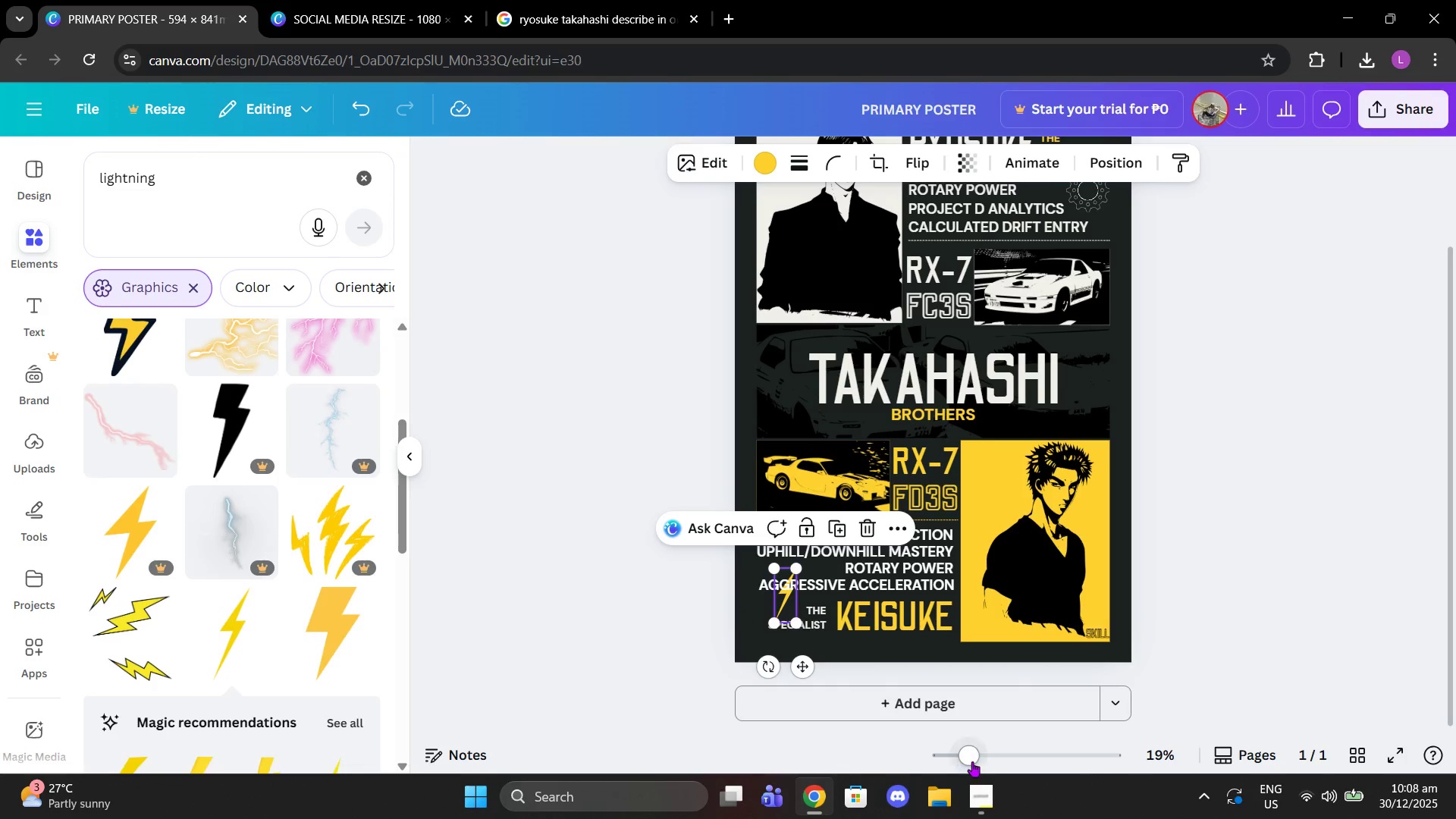 
left_click_drag(start_coordinate=[972, 761], to_coordinate=[1004, 762])
 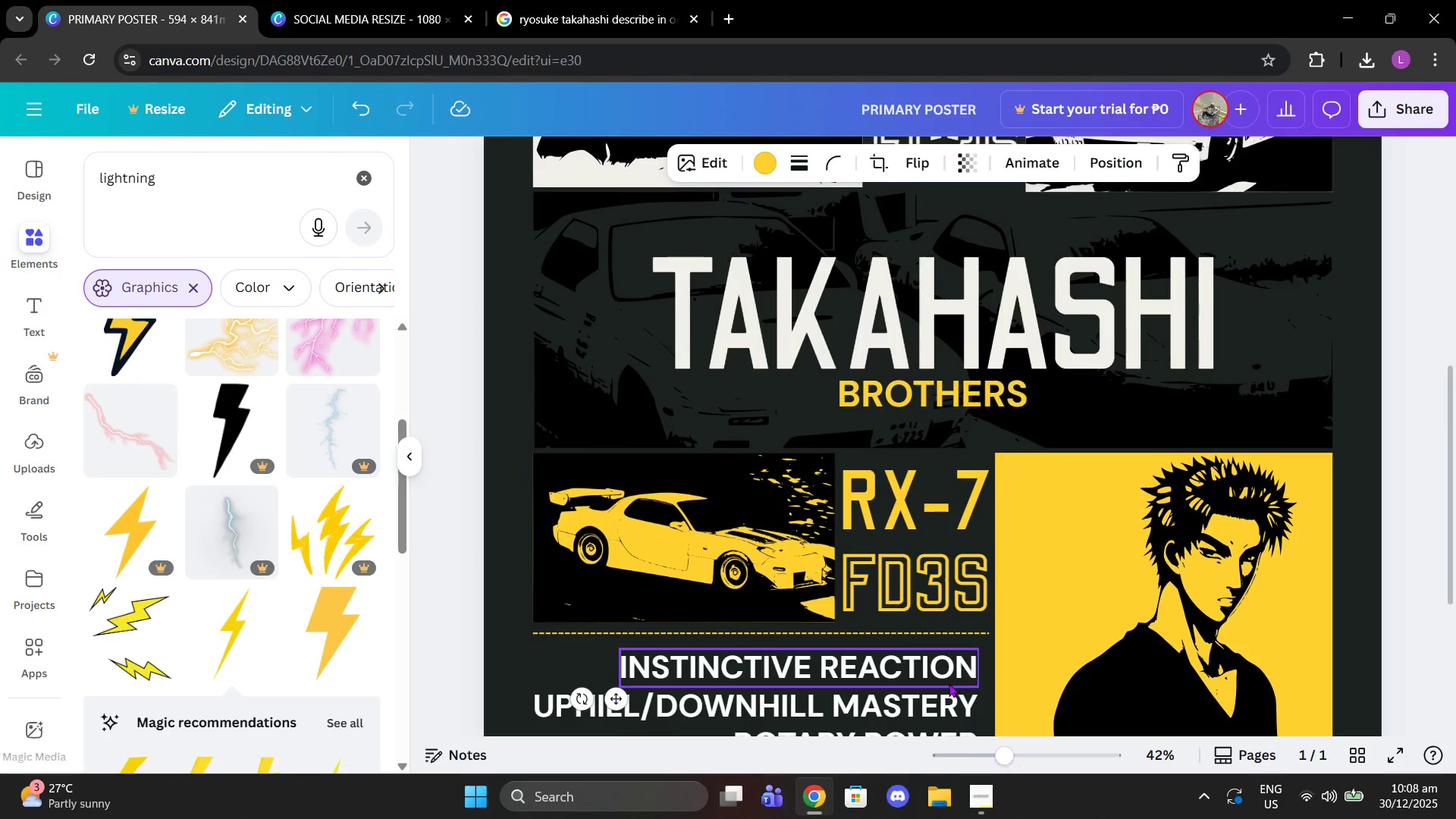 
scroll: coordinate [949, 683], scroll_direction: down, amount: 2.0
 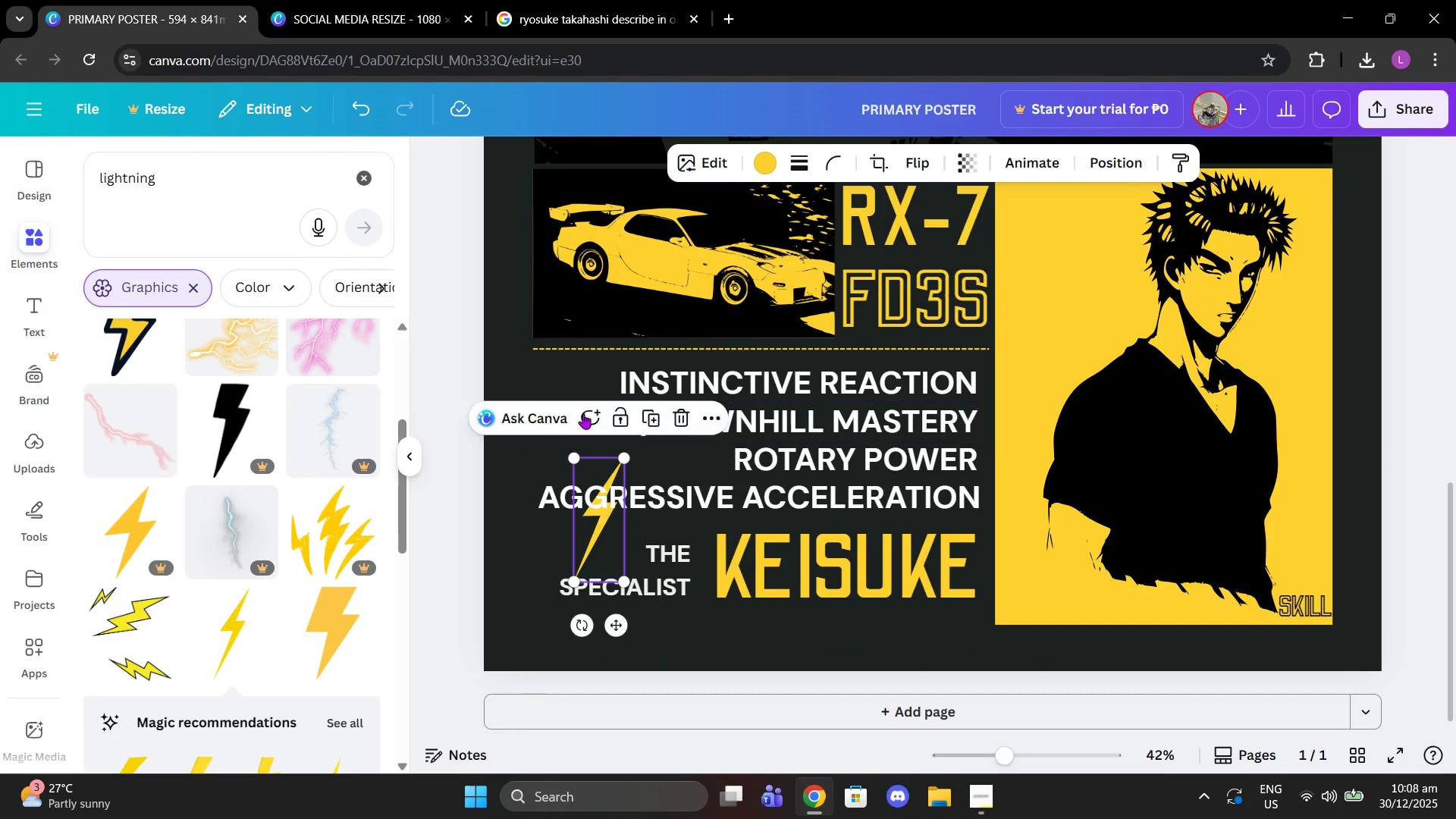 
left_click_drag(start_coordinate=[588, 409], to_coordinate=[639, 538])
 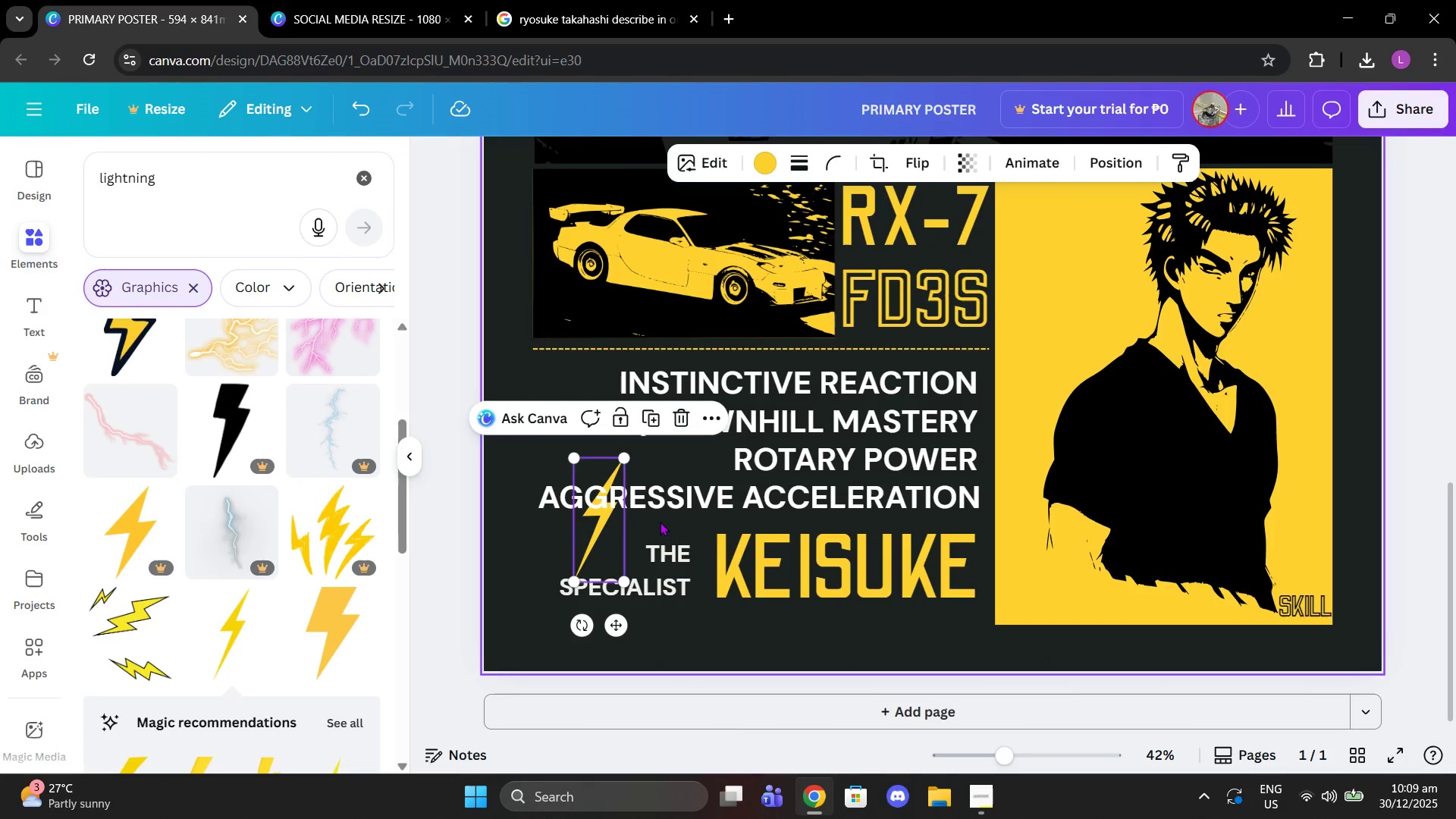 
left_click([660, 521])
 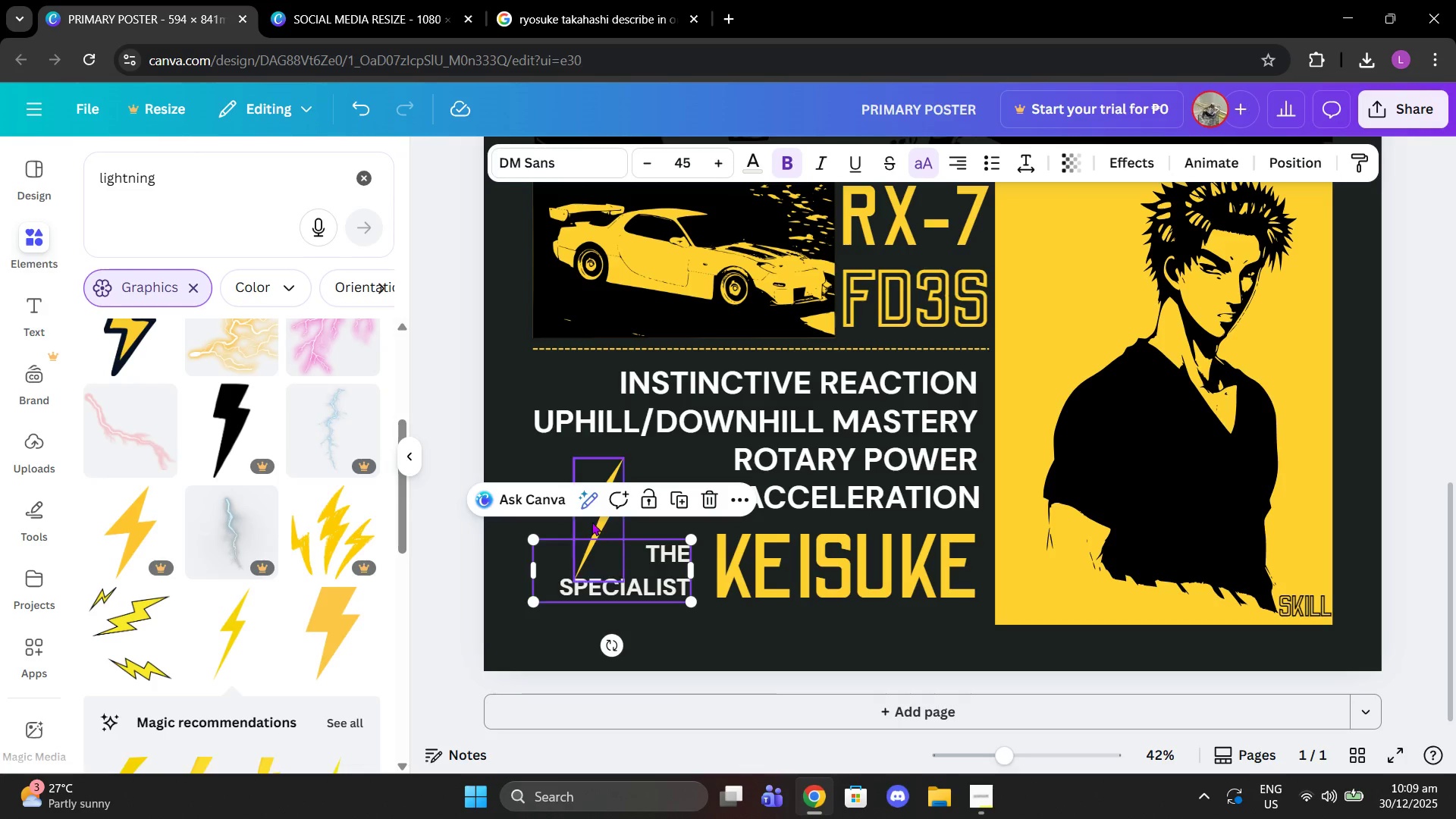 
left_click([592, 522])
 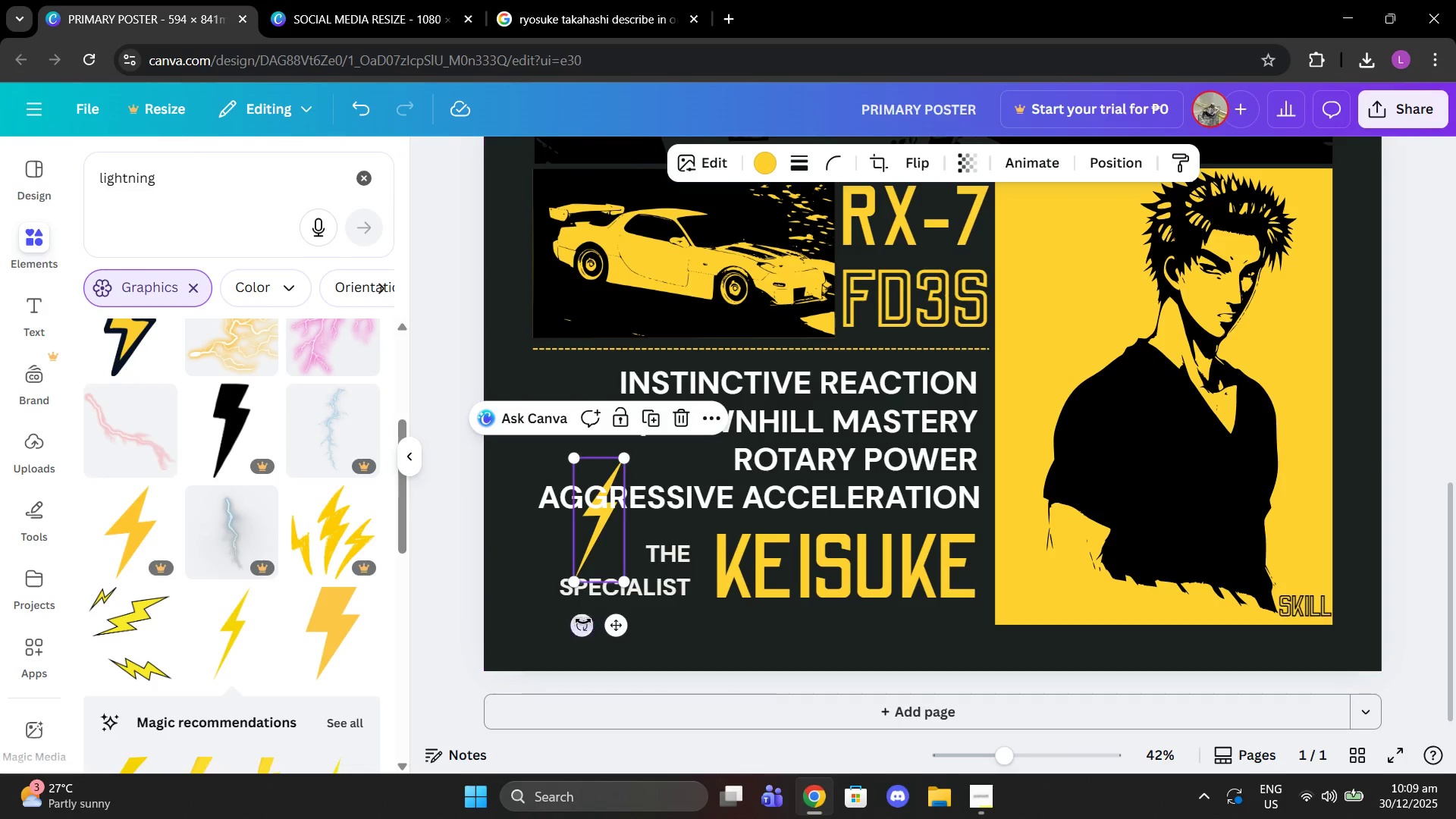 
left_click_drag(start_coordinate=[581, 623], to_coordinate=[464, 503])
 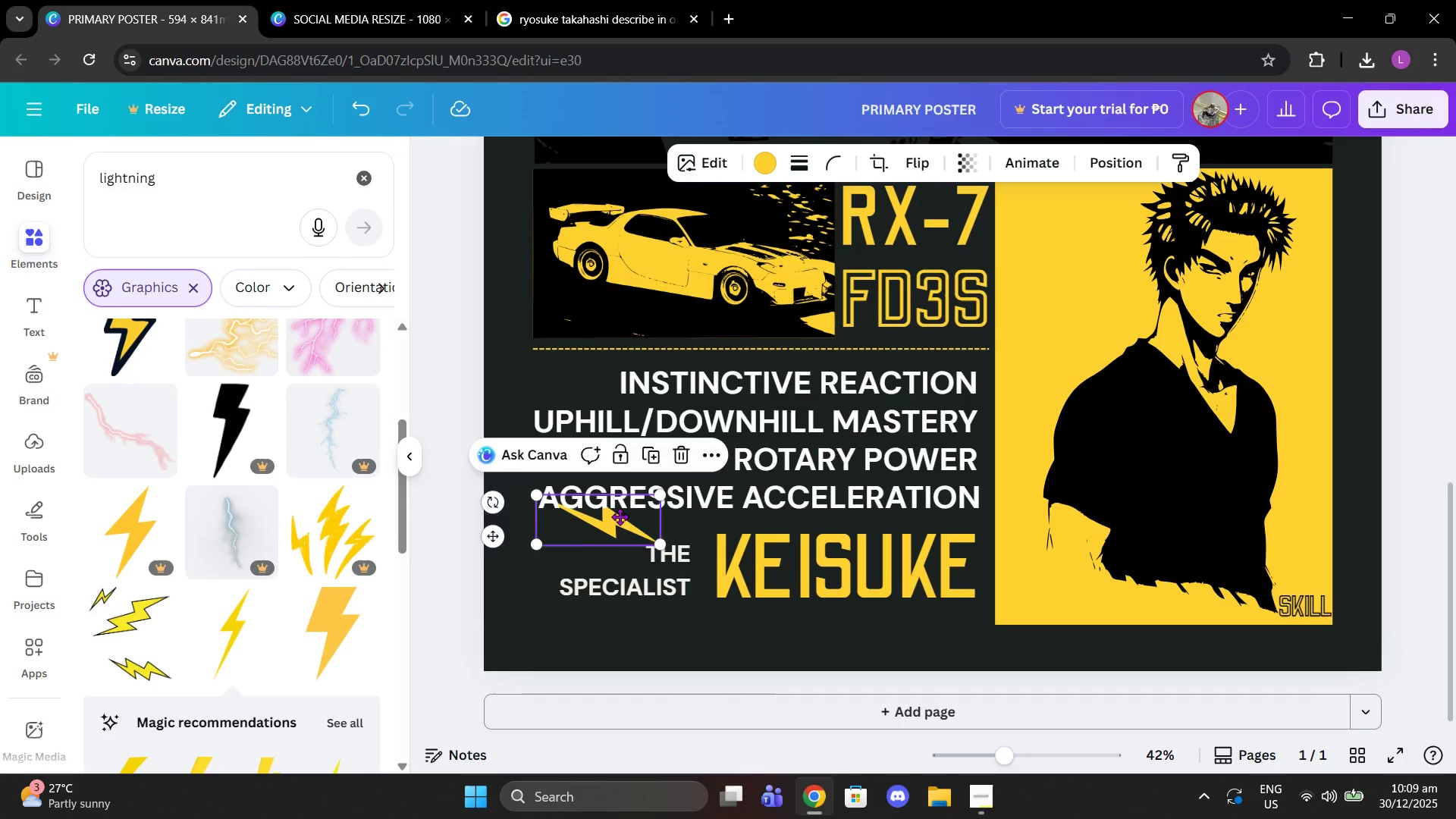 
left_click_drag(start_coordinate=[620, 519], to_coordinate=[612, 463])
 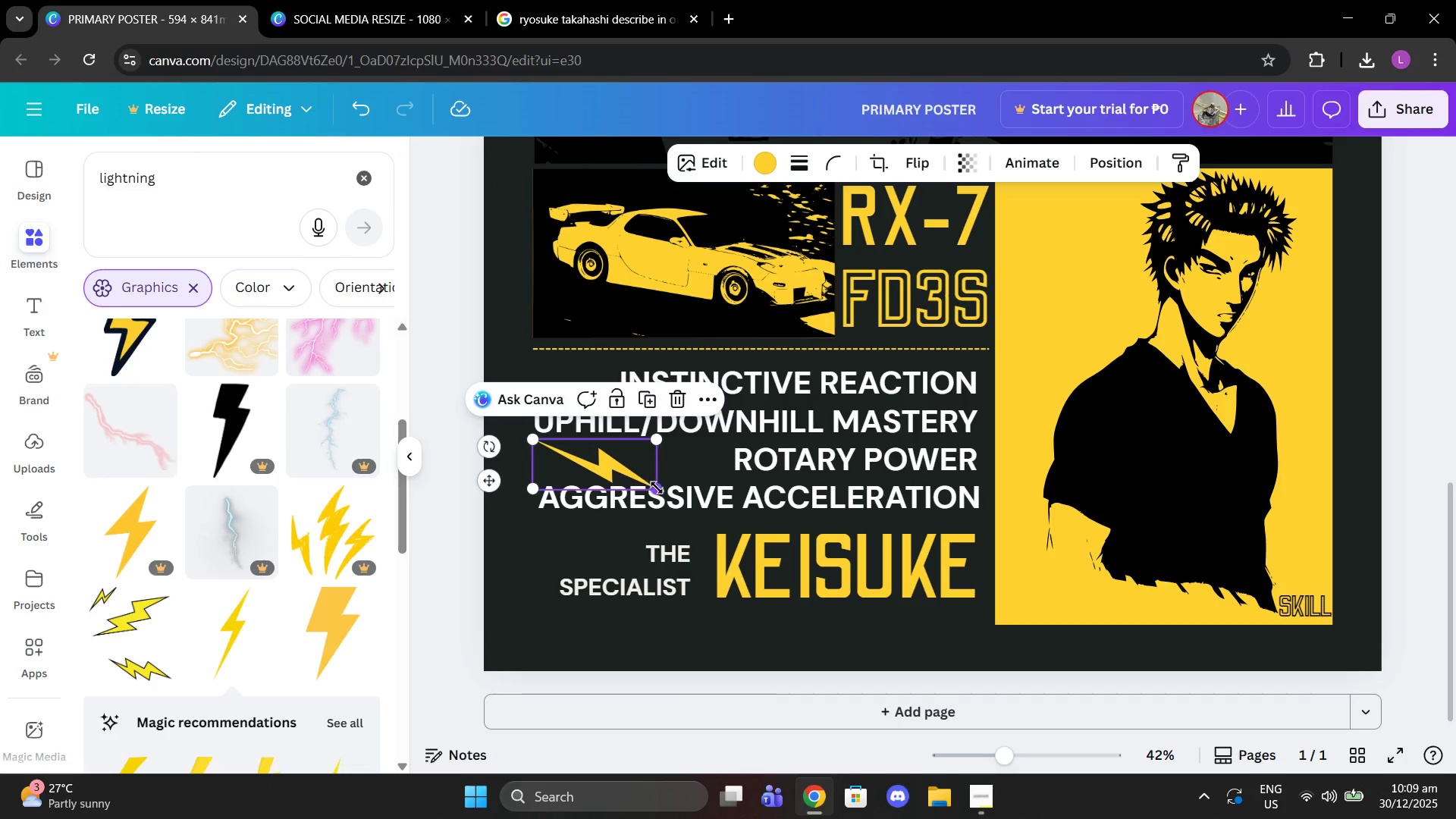 
left_click_drag(start_coordinate=[657, 488], to_coordinate=[643, 483])
 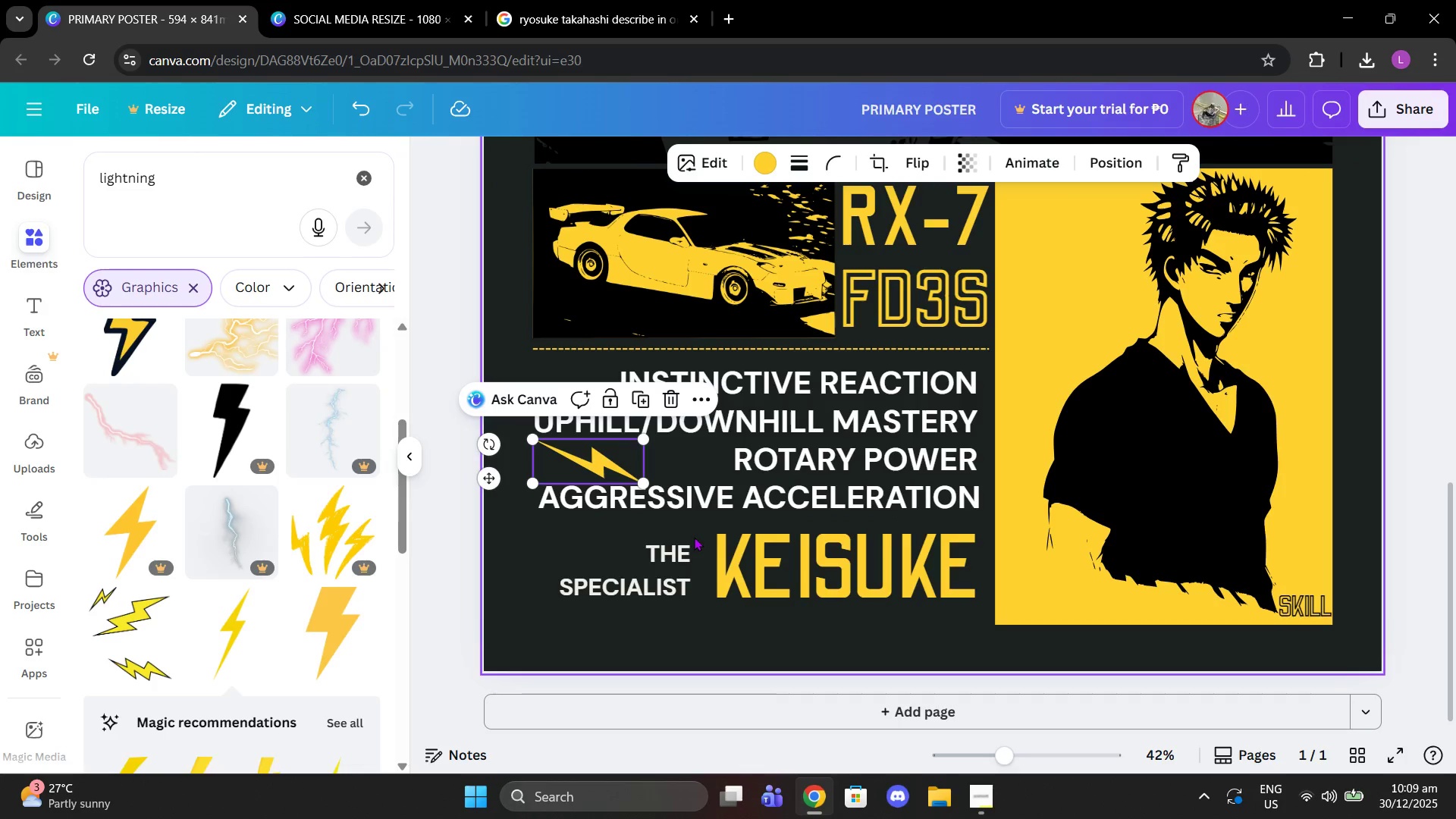 
left_click([694, 537])
 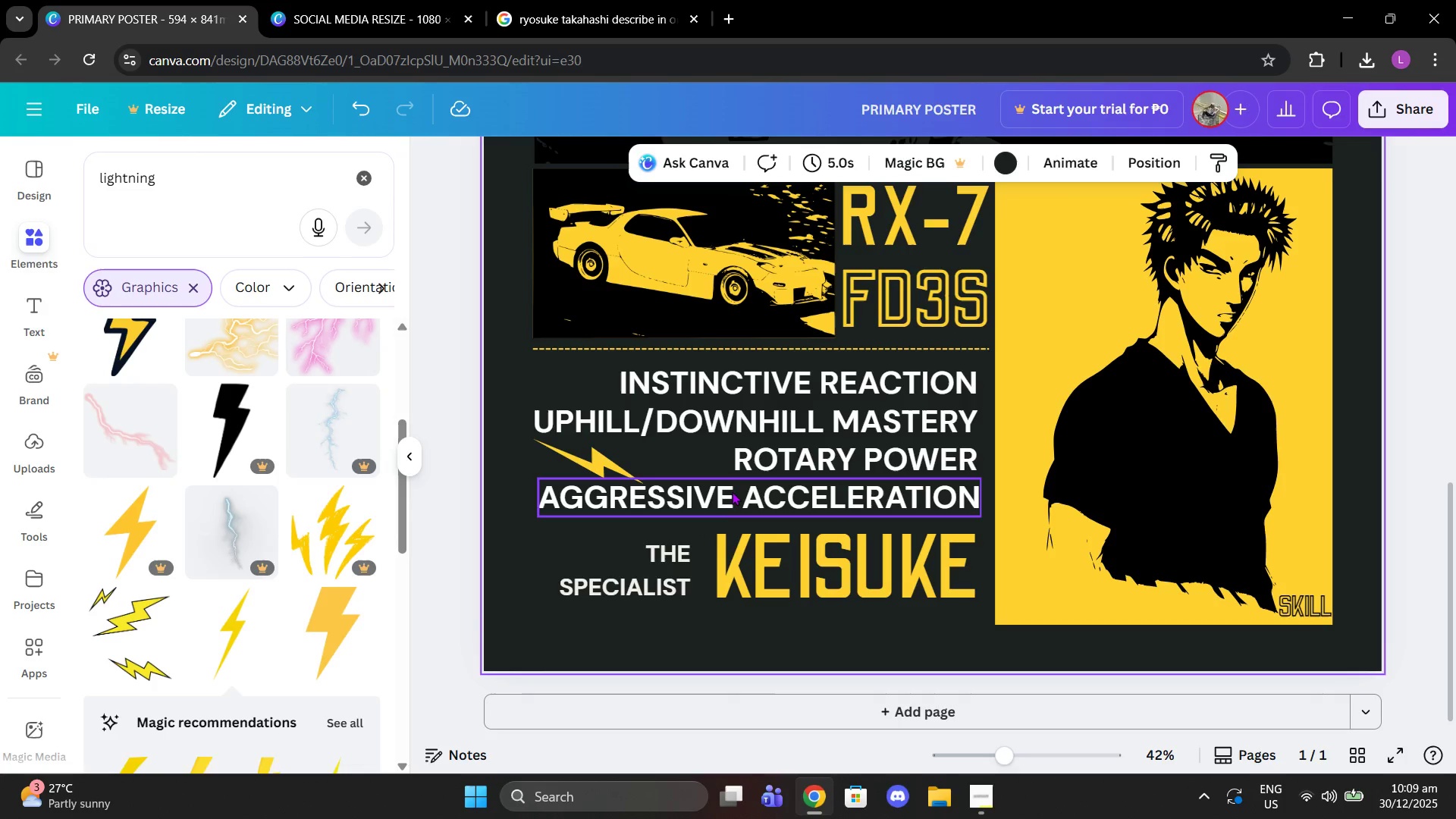 
double_click([732, 493])
 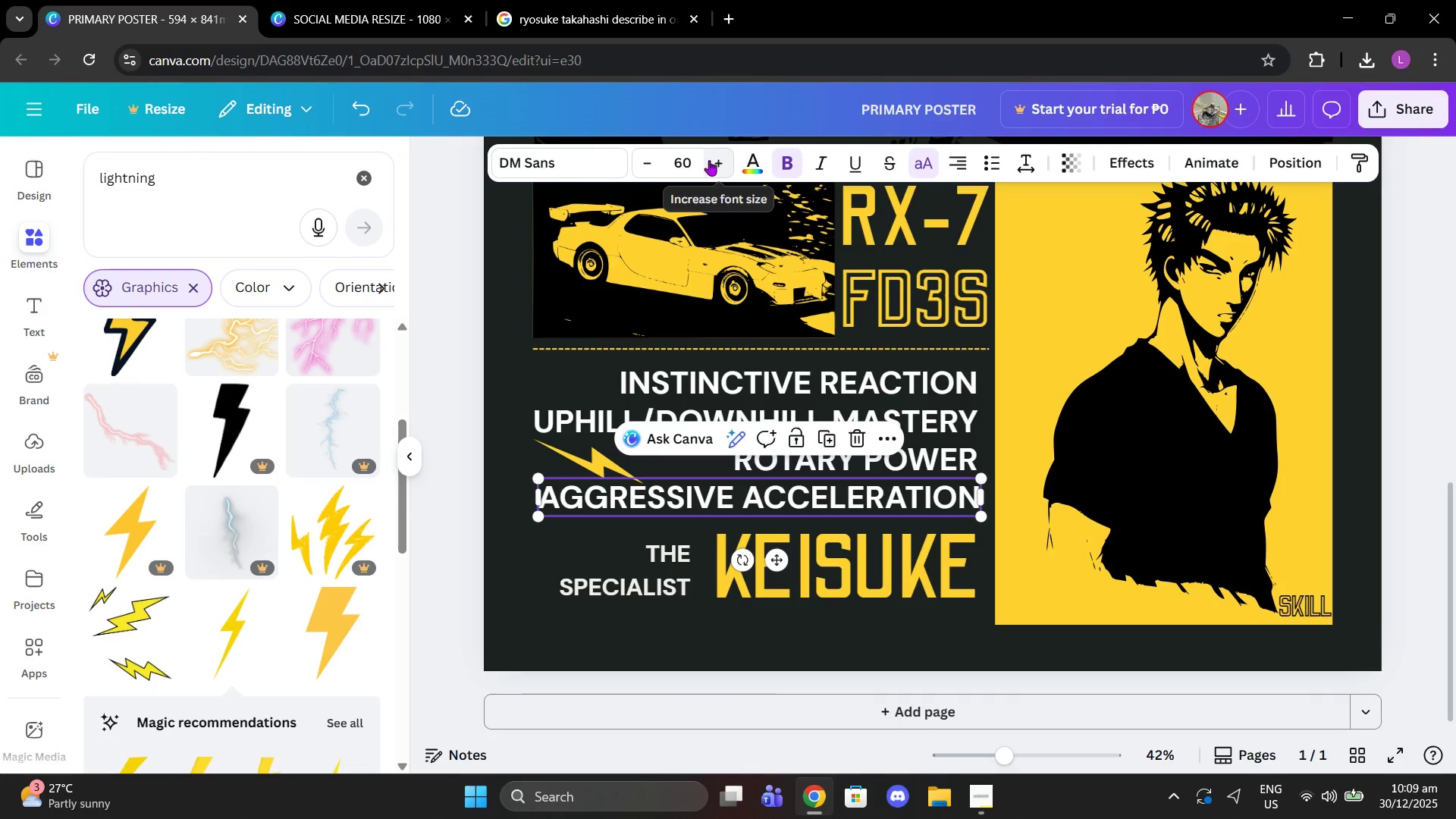 
left_click([757, 162])
 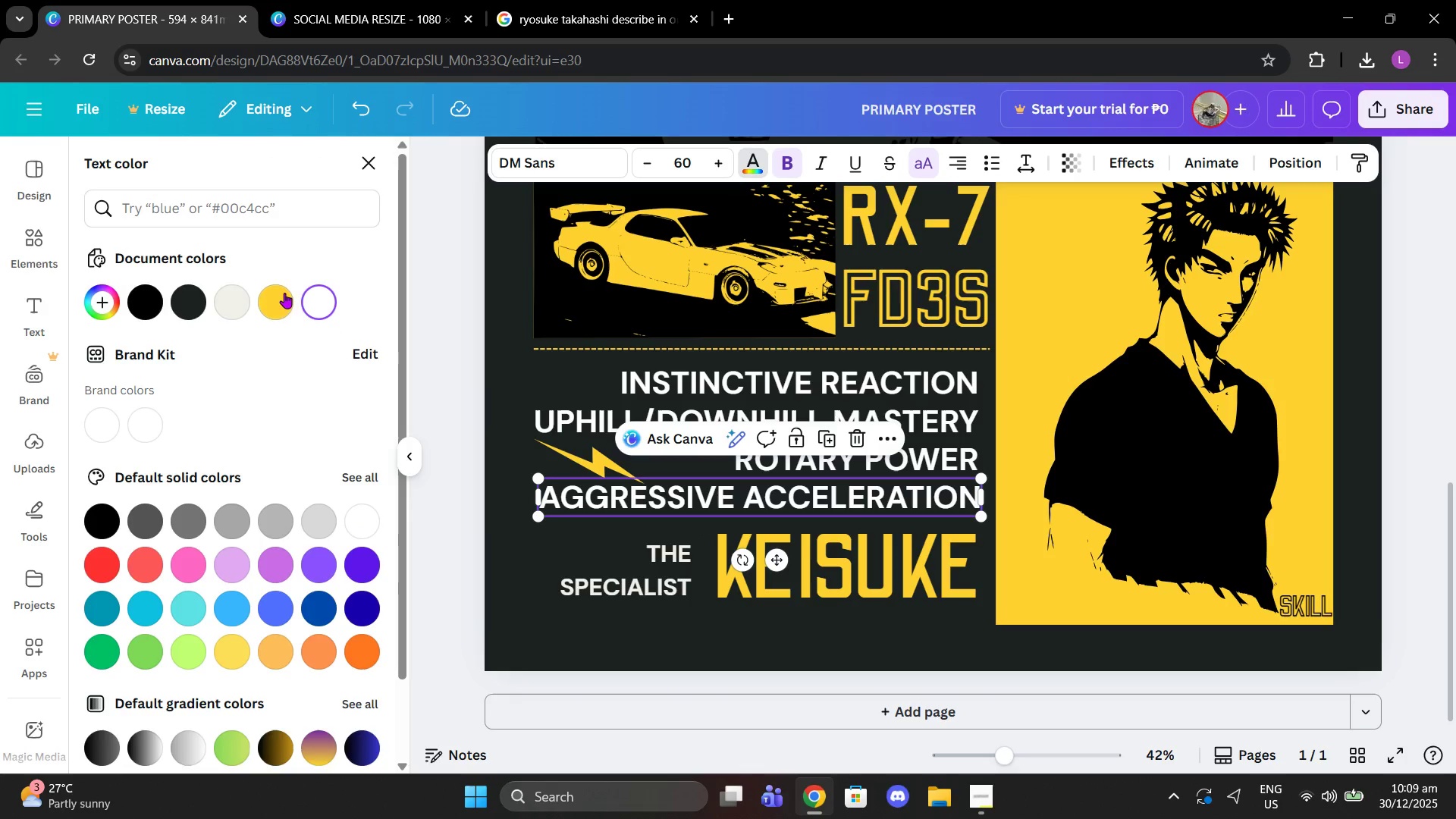 
left_click([283, 297])
 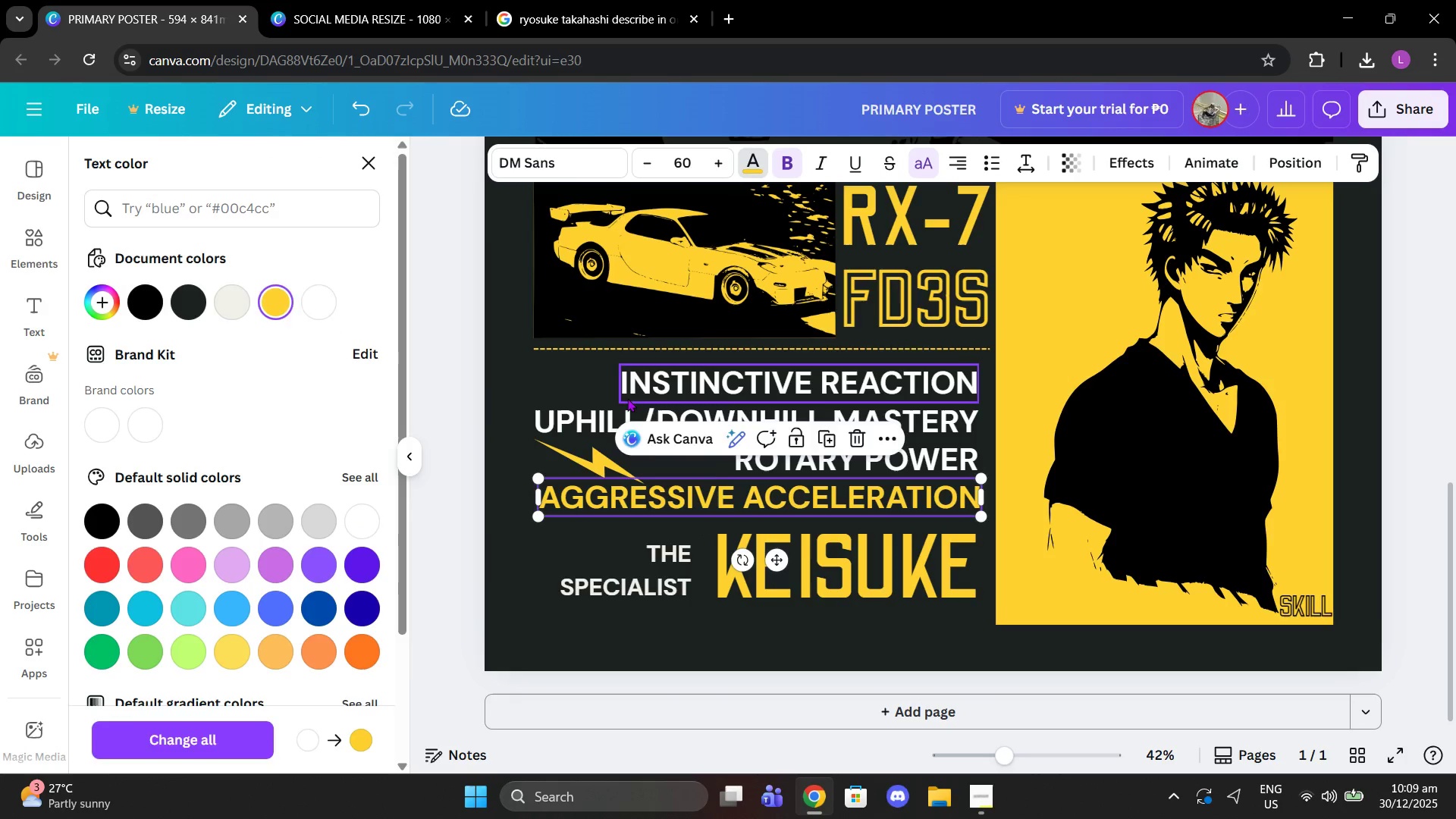 
left_click([631, 394])
 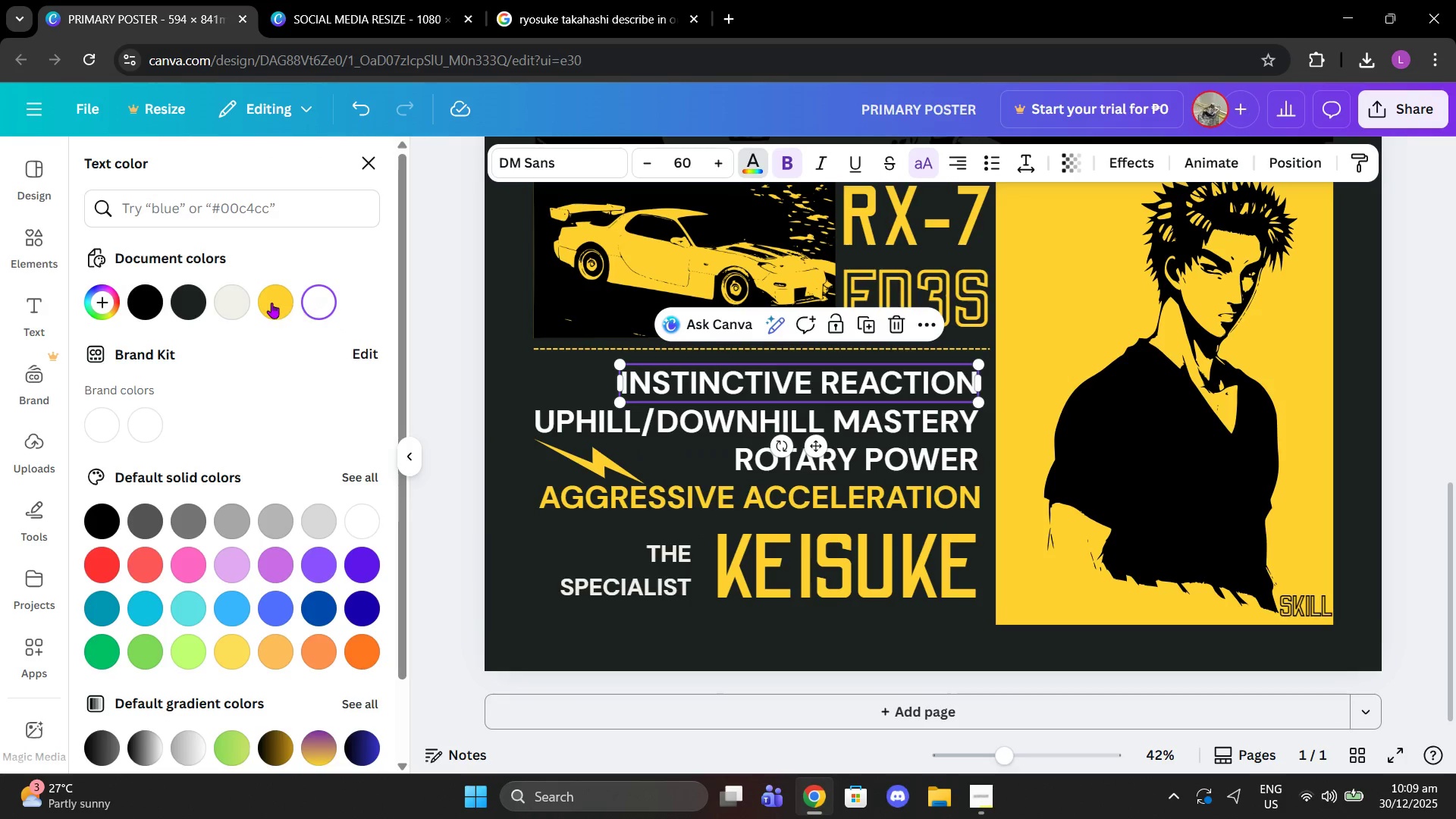 
left_click([271, 303])
 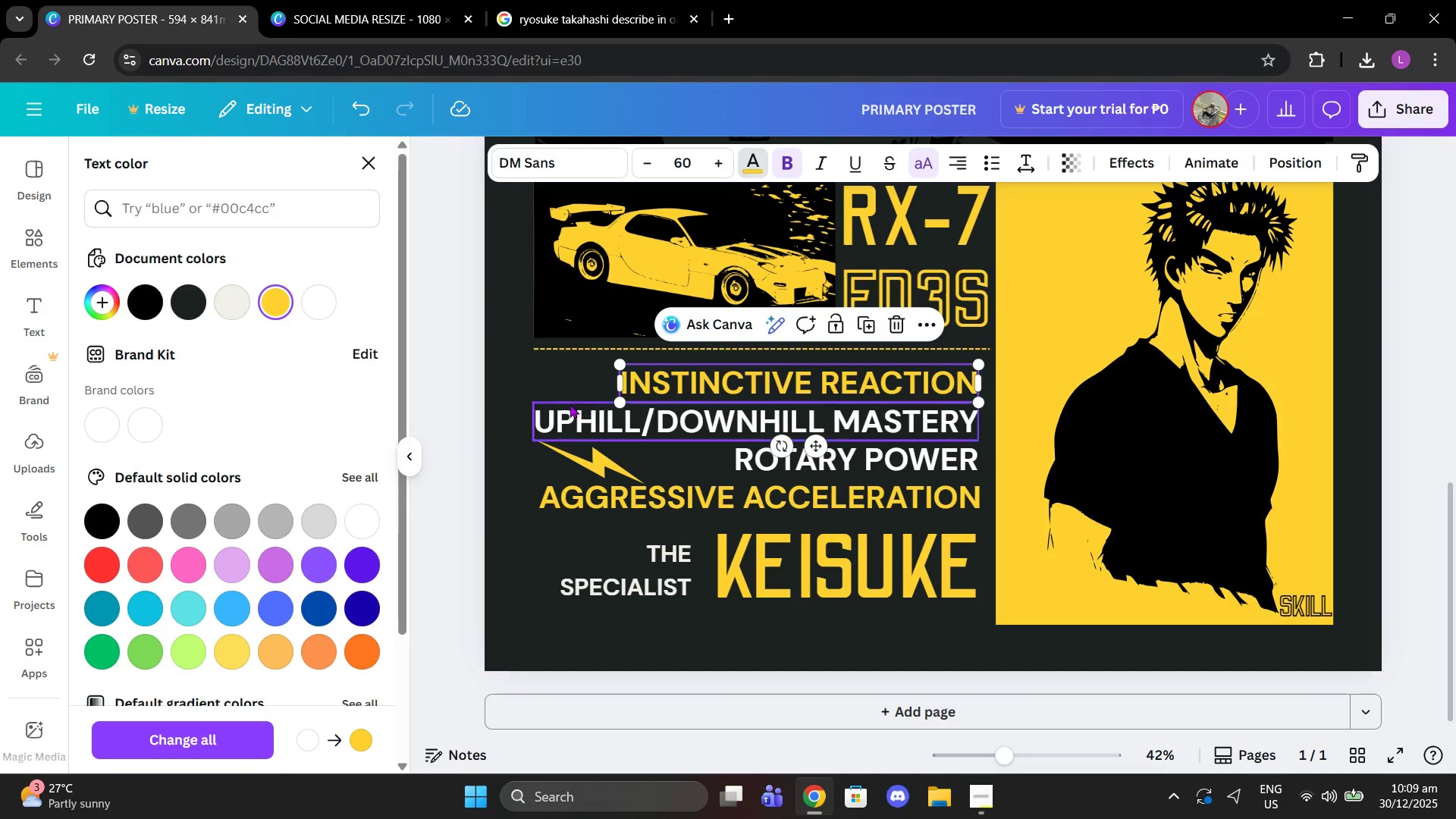 
left_click([570, 404])
 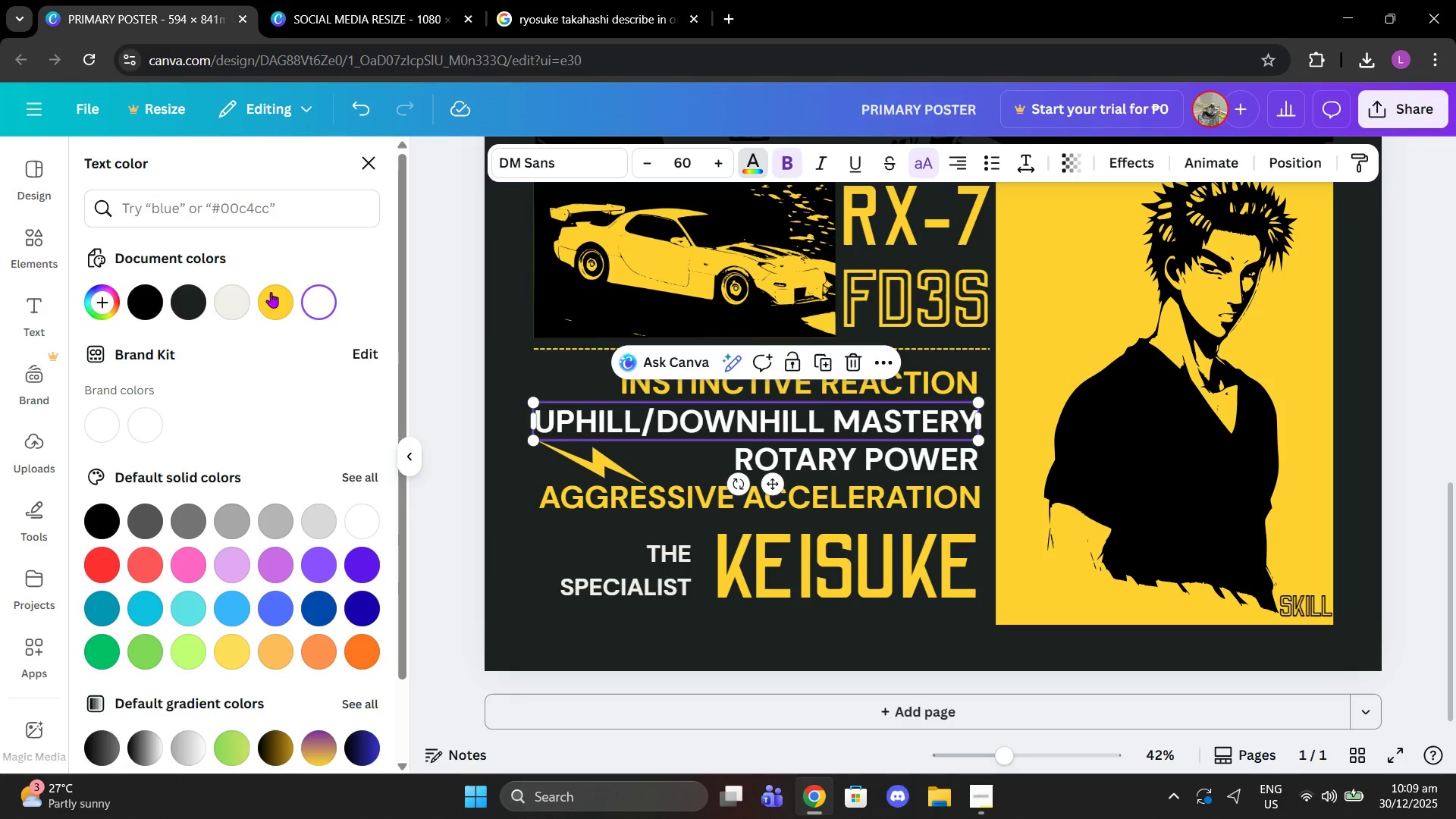 
left_click([271, 292])
 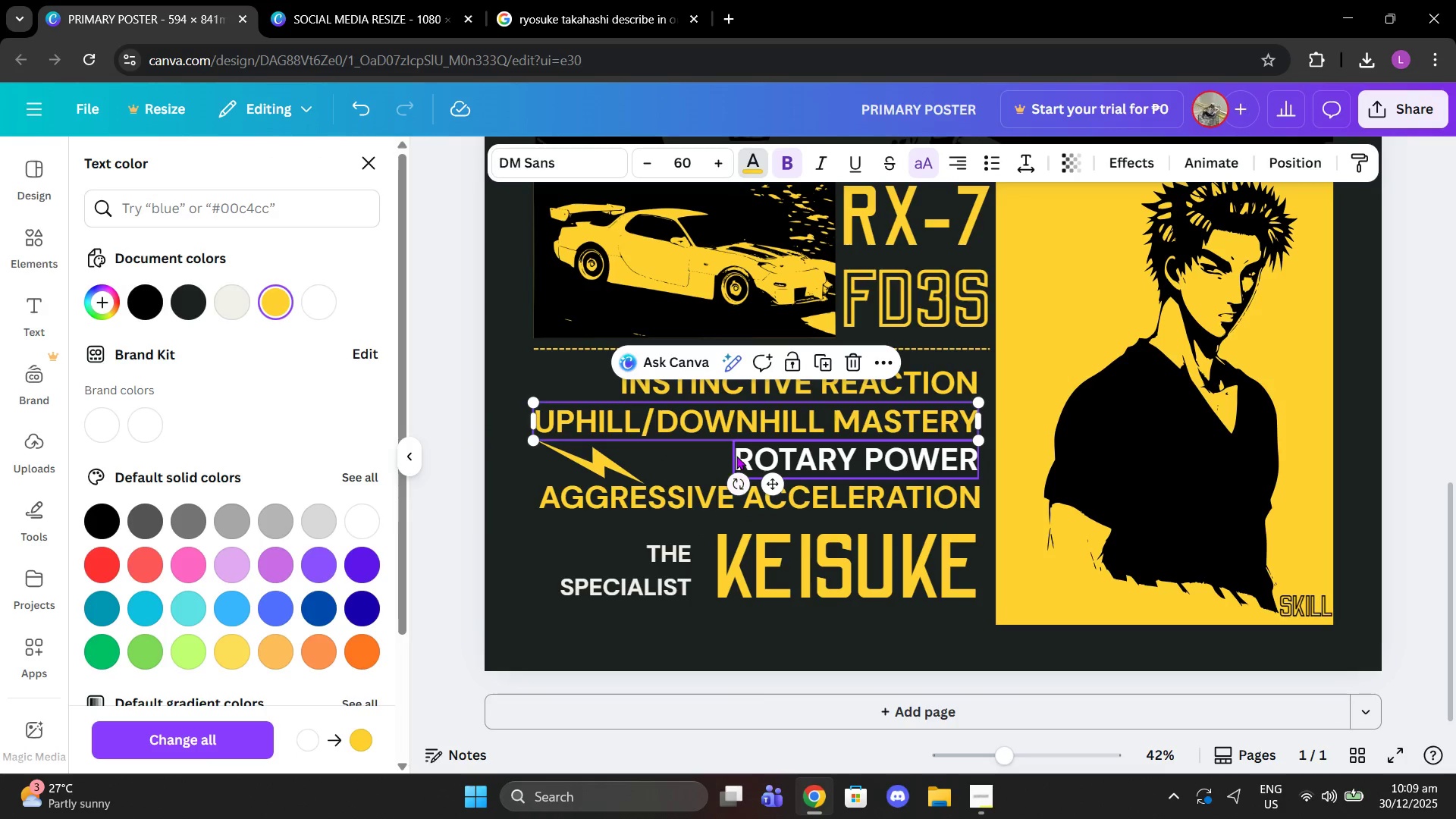 
left_click([736, 456])
 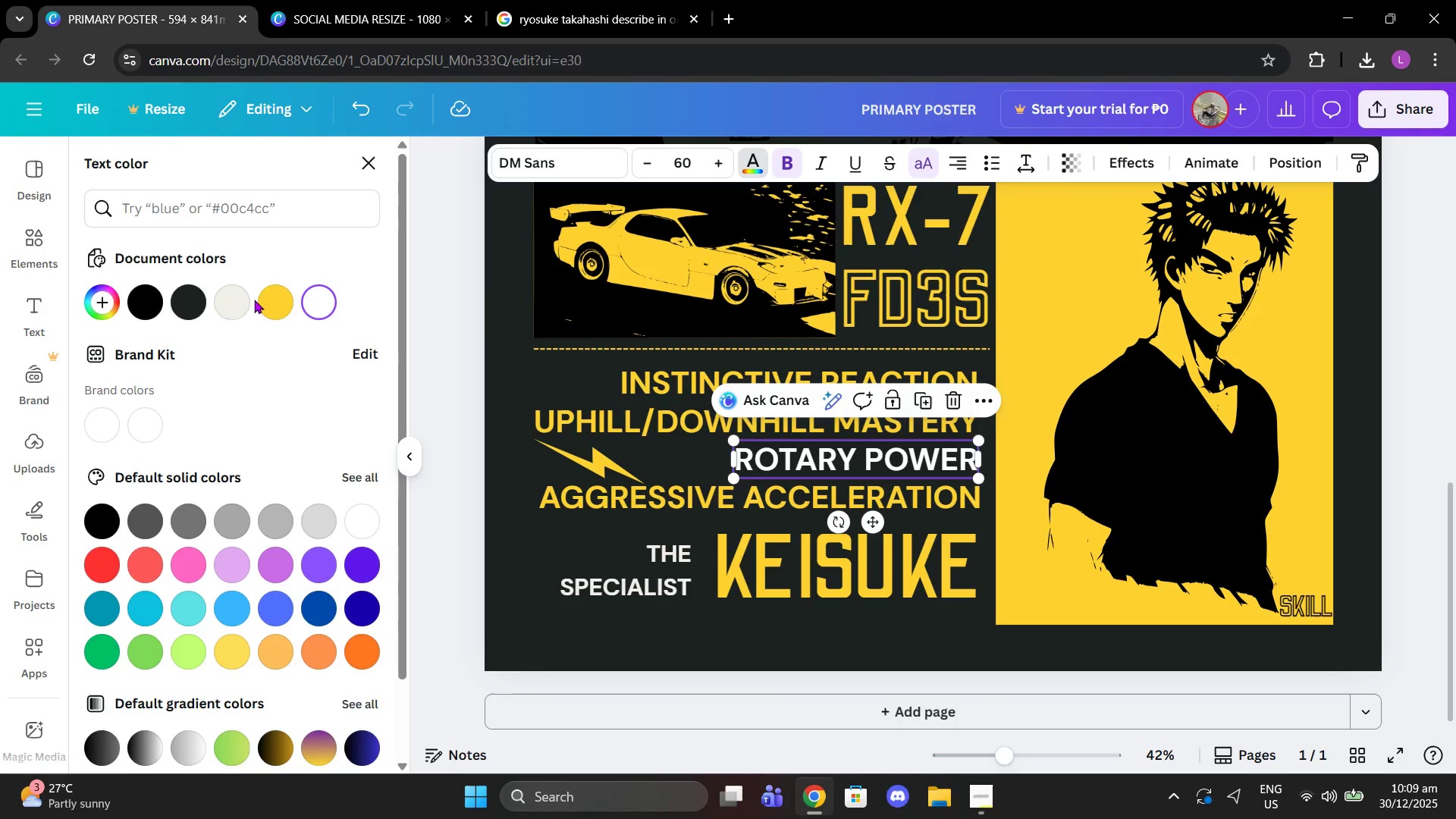 
left_click([254, 300])
 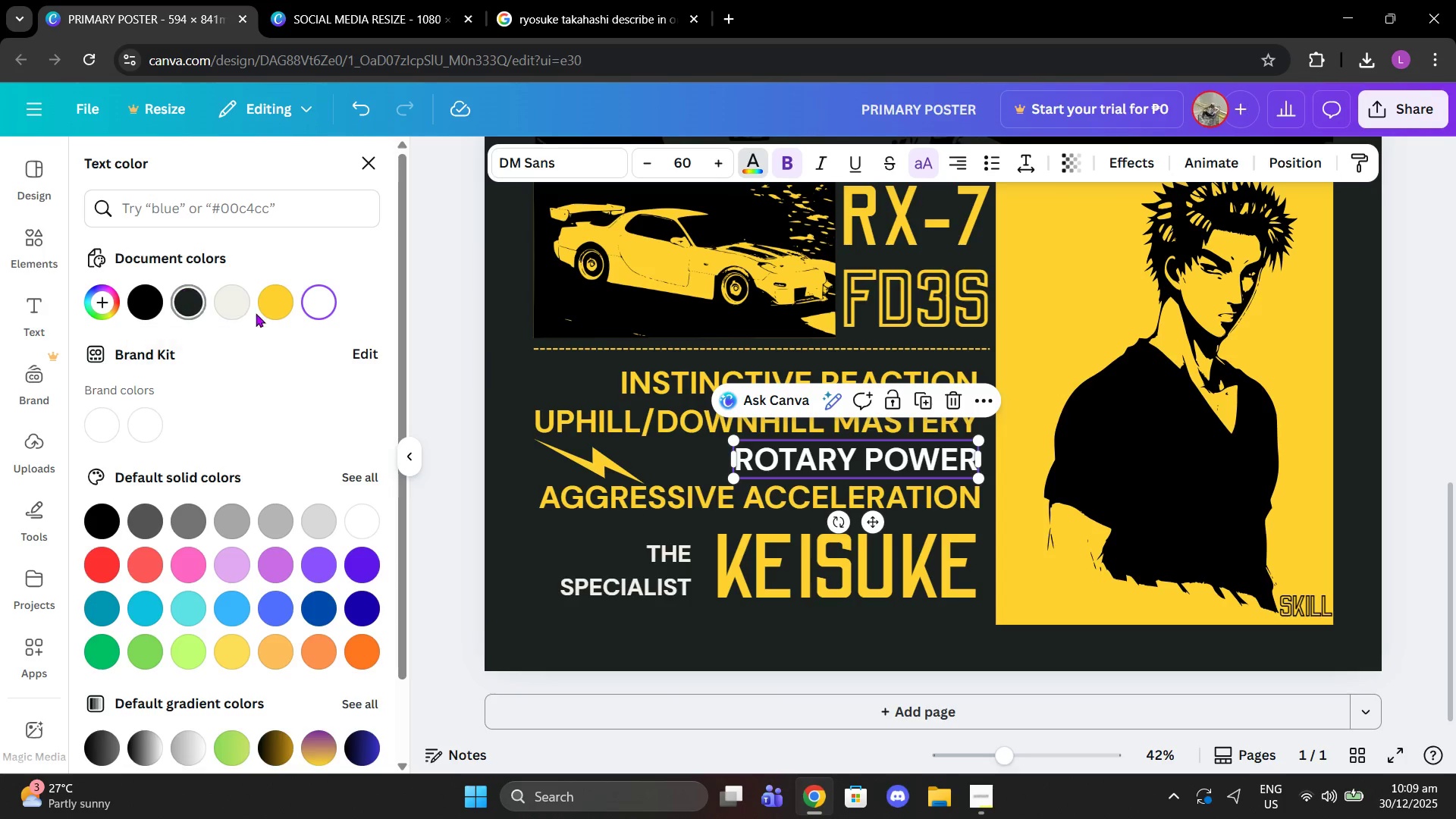 
left_click([263, 313])
 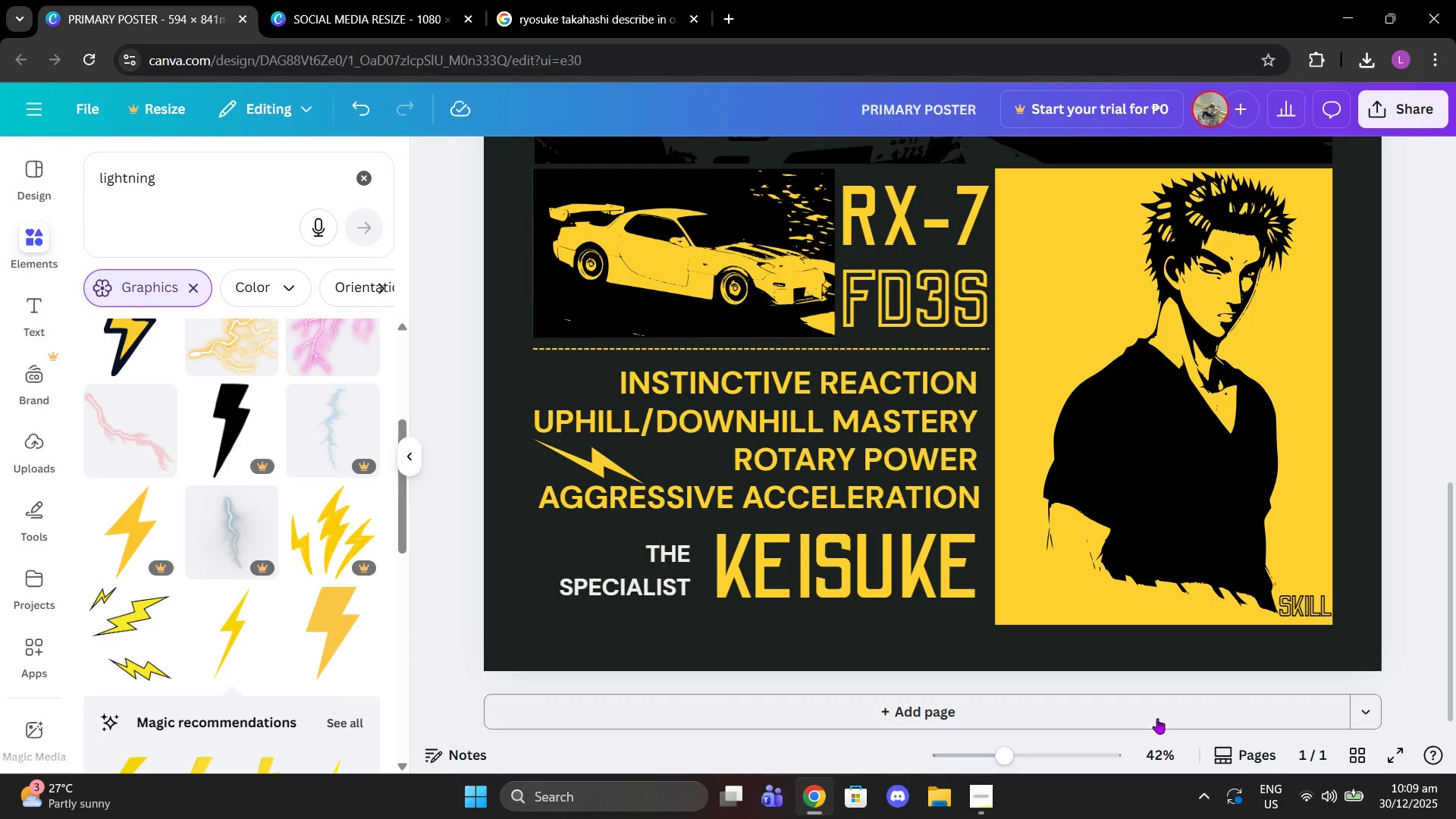 
left_click_drag(start_coordinate=[987, 758], to_coordinate=[974, 755])
 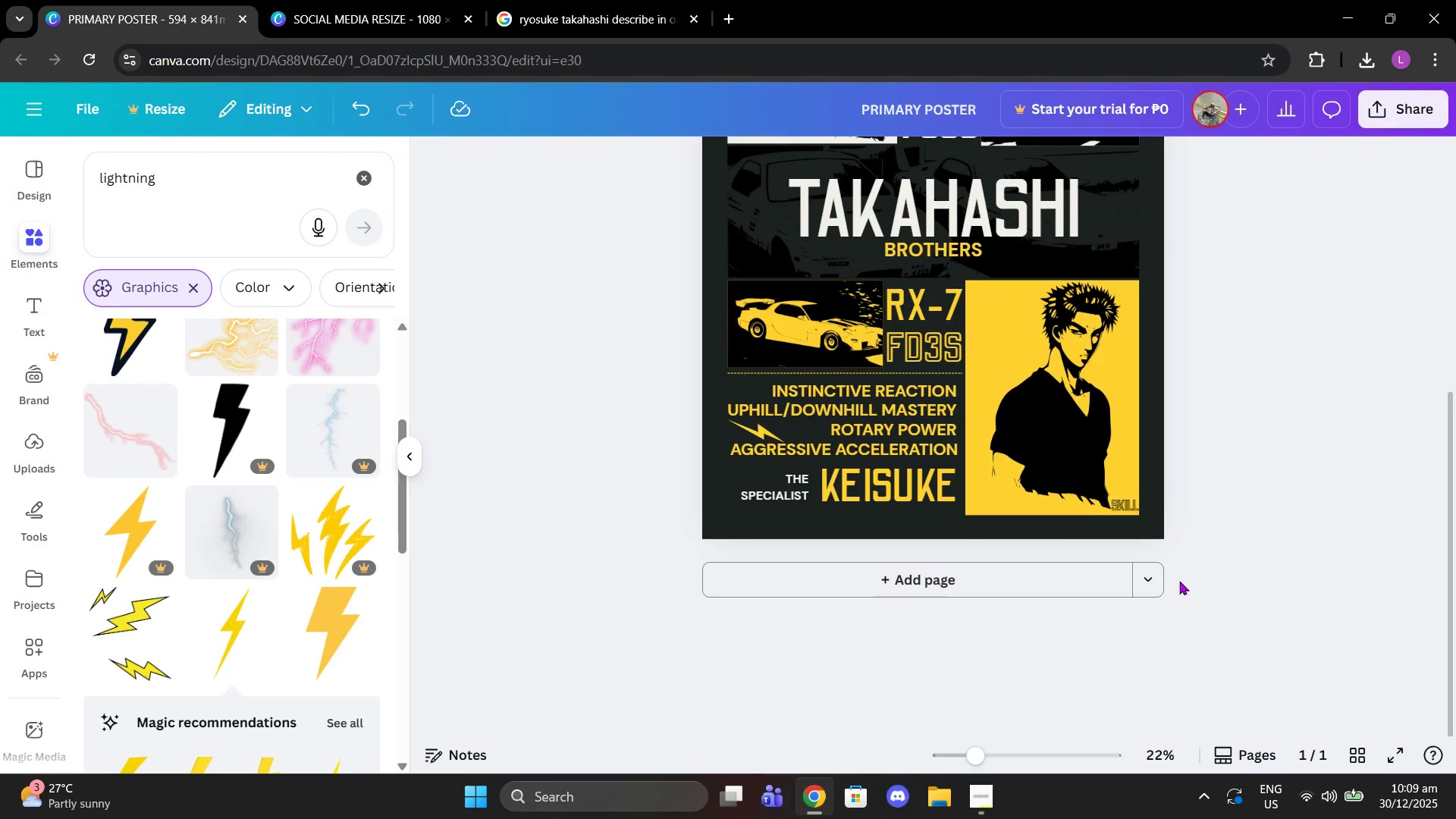 
scroll: coordinate [1179, 581], scroll_direction: up, amount: 1.0
 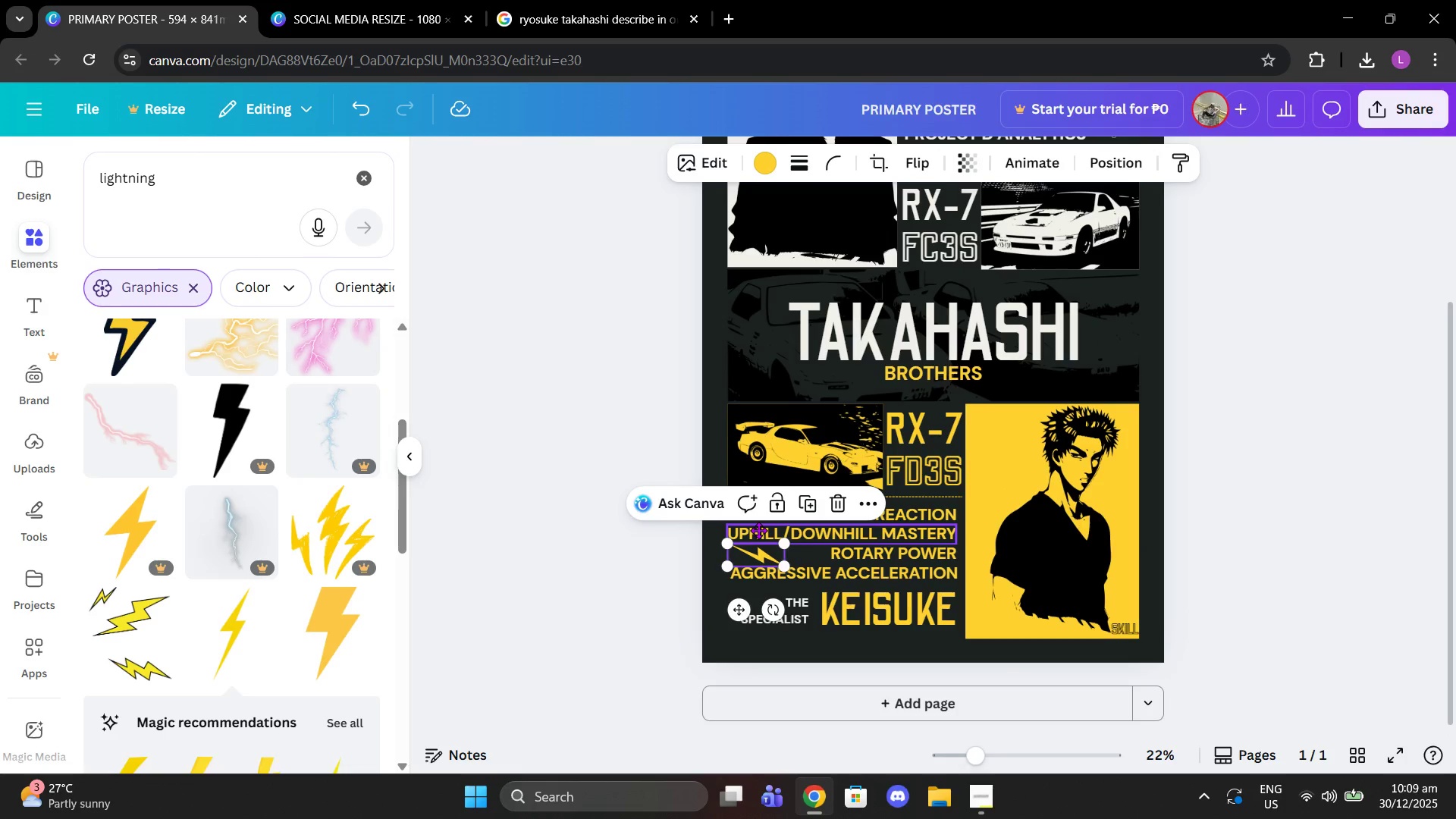 
left_click([758, 530])
 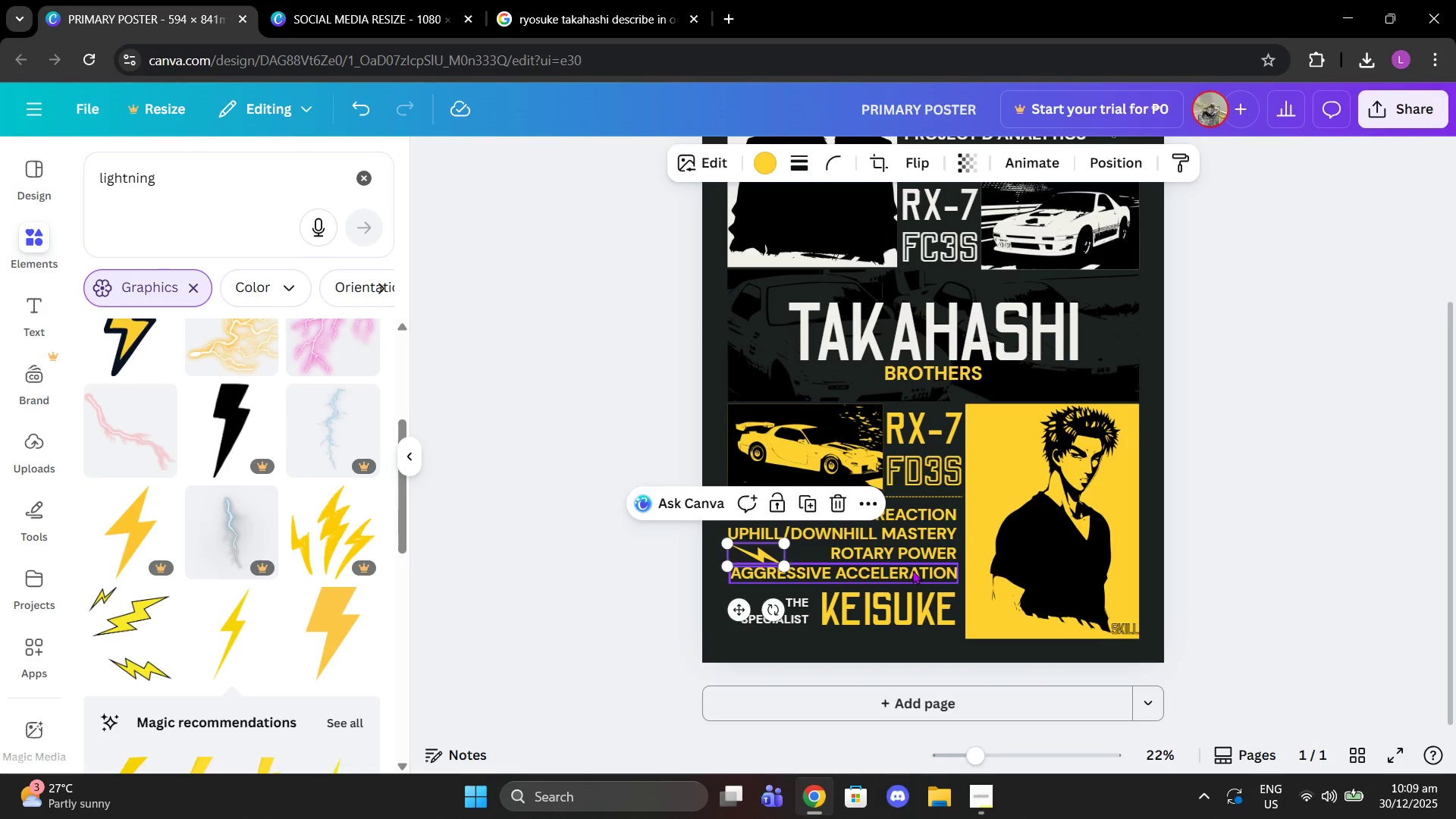 
left_click([912, 570])
 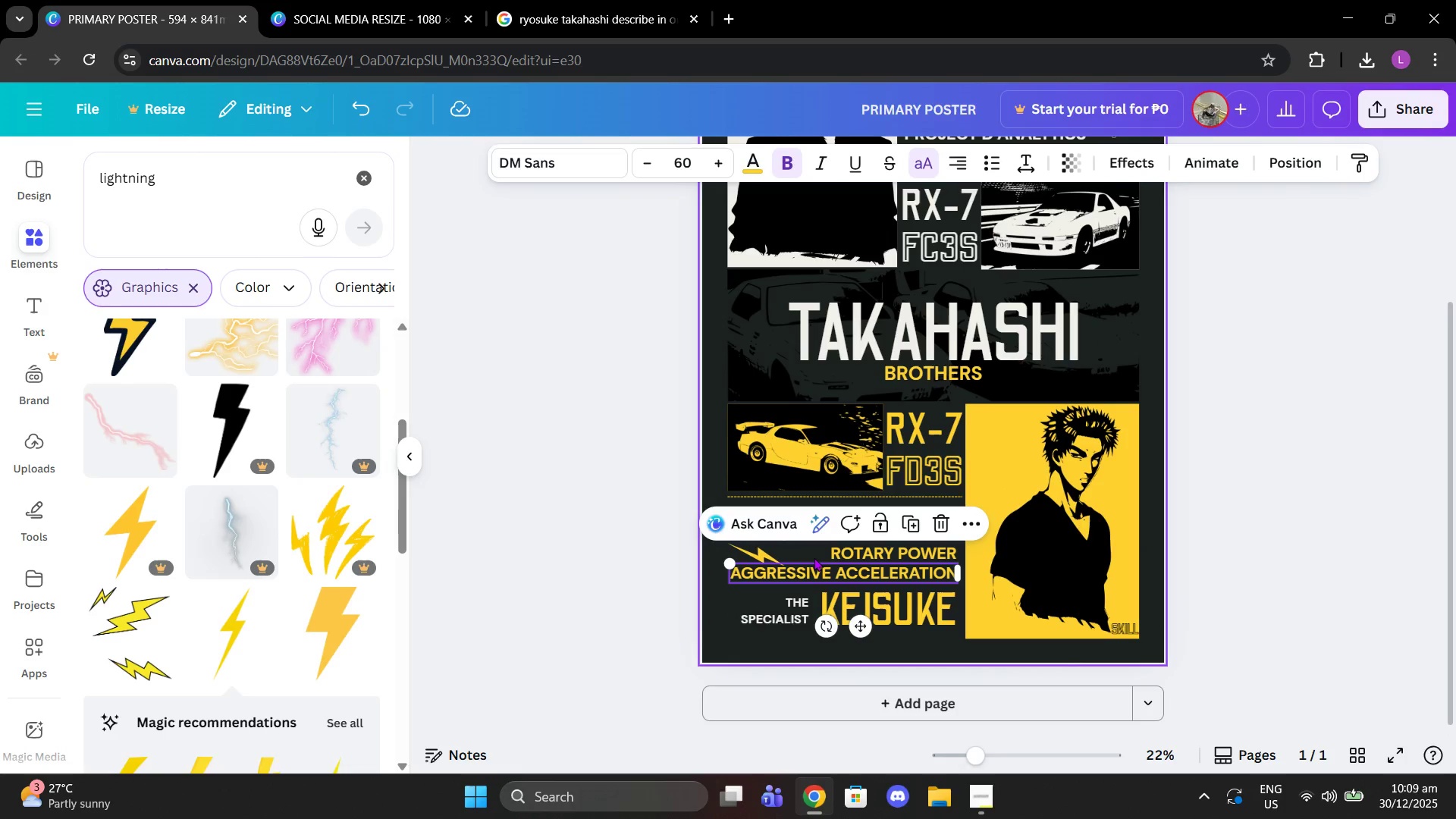 
left_click([814, 557])
 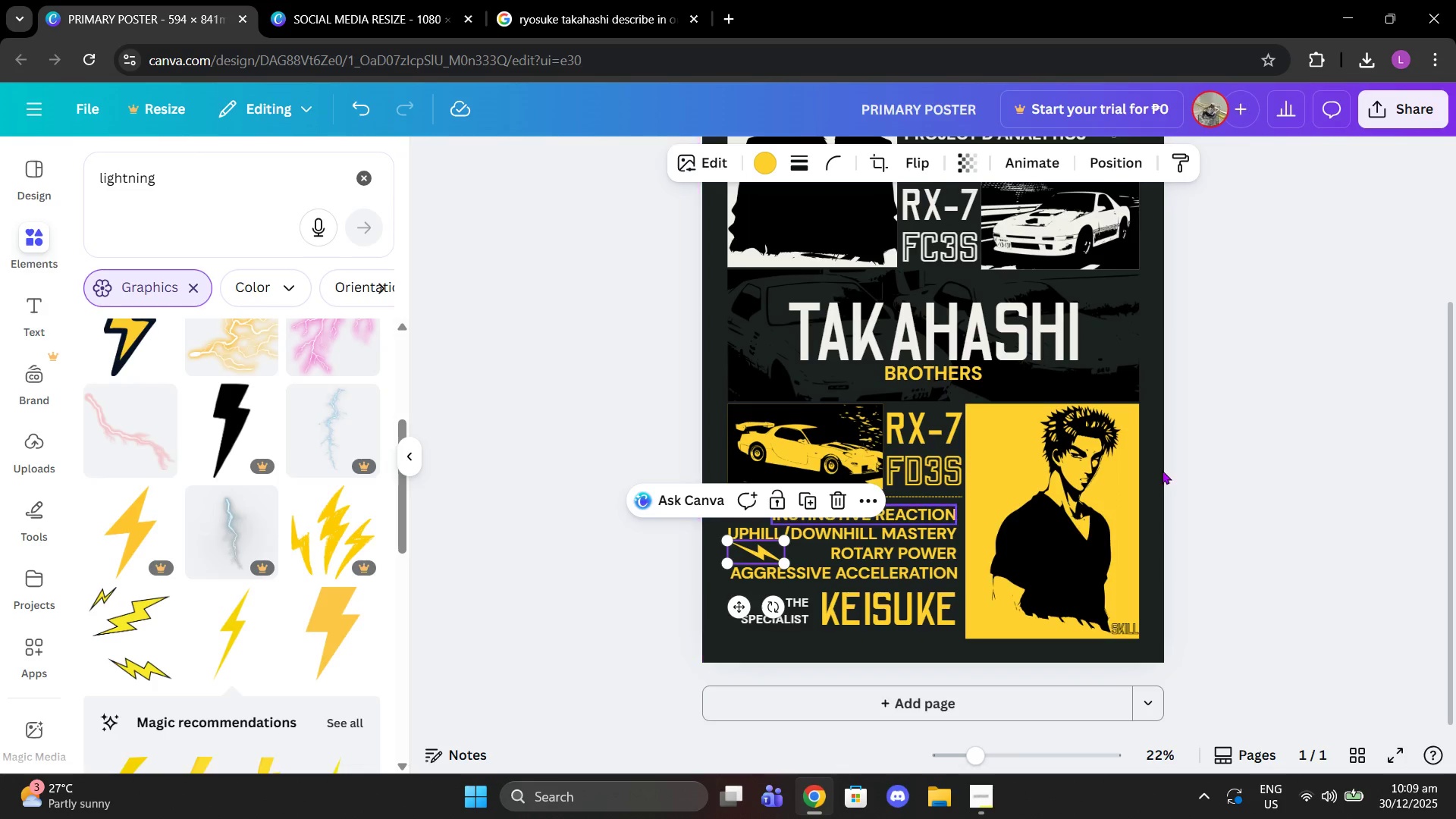 
scroll: coordinate [1373, 433], scroll_direction: up, amount: 2.0
 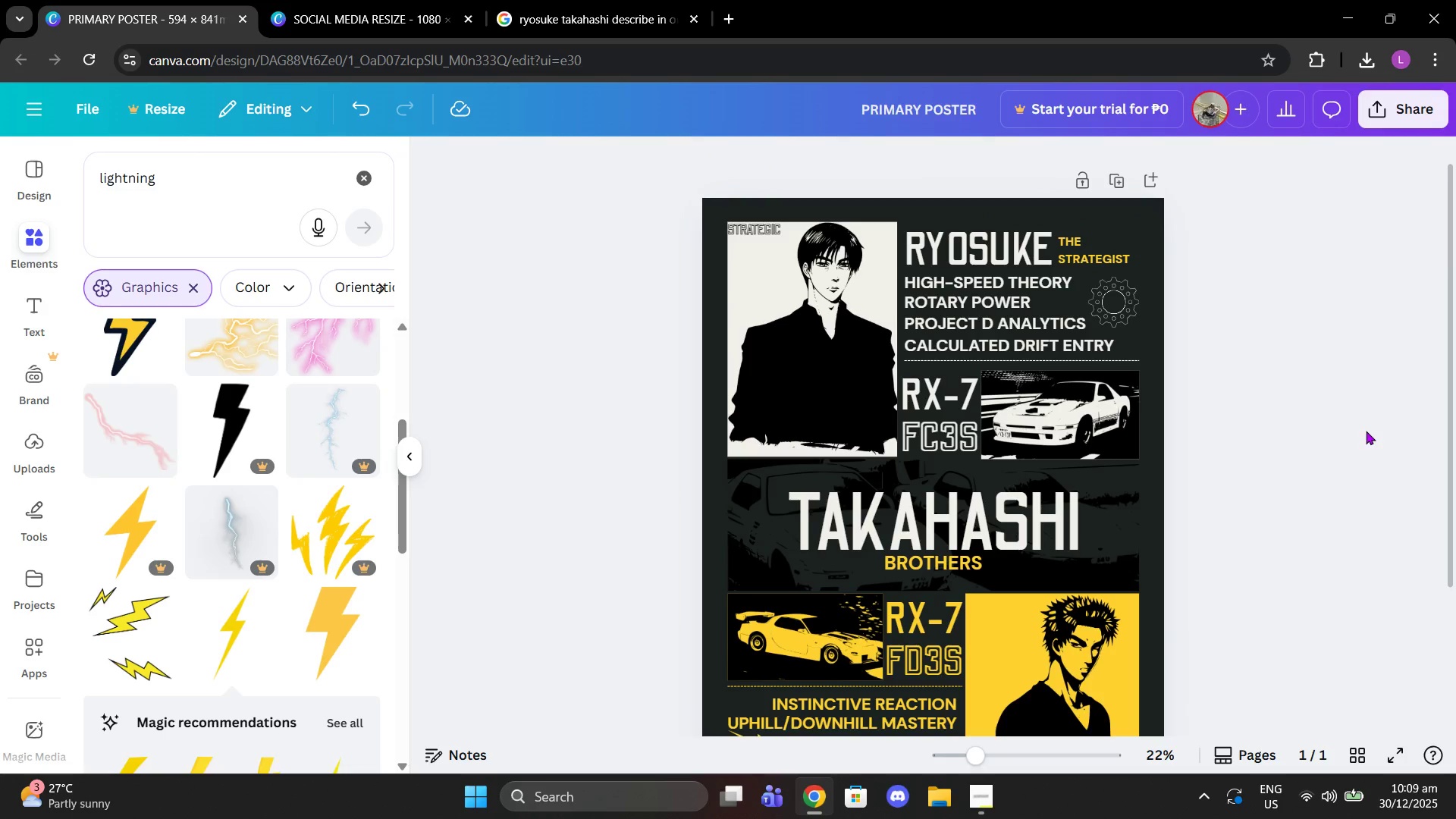 
scroll: coordinate [1423, 447], scroll_direction: down, amount: 2.0
 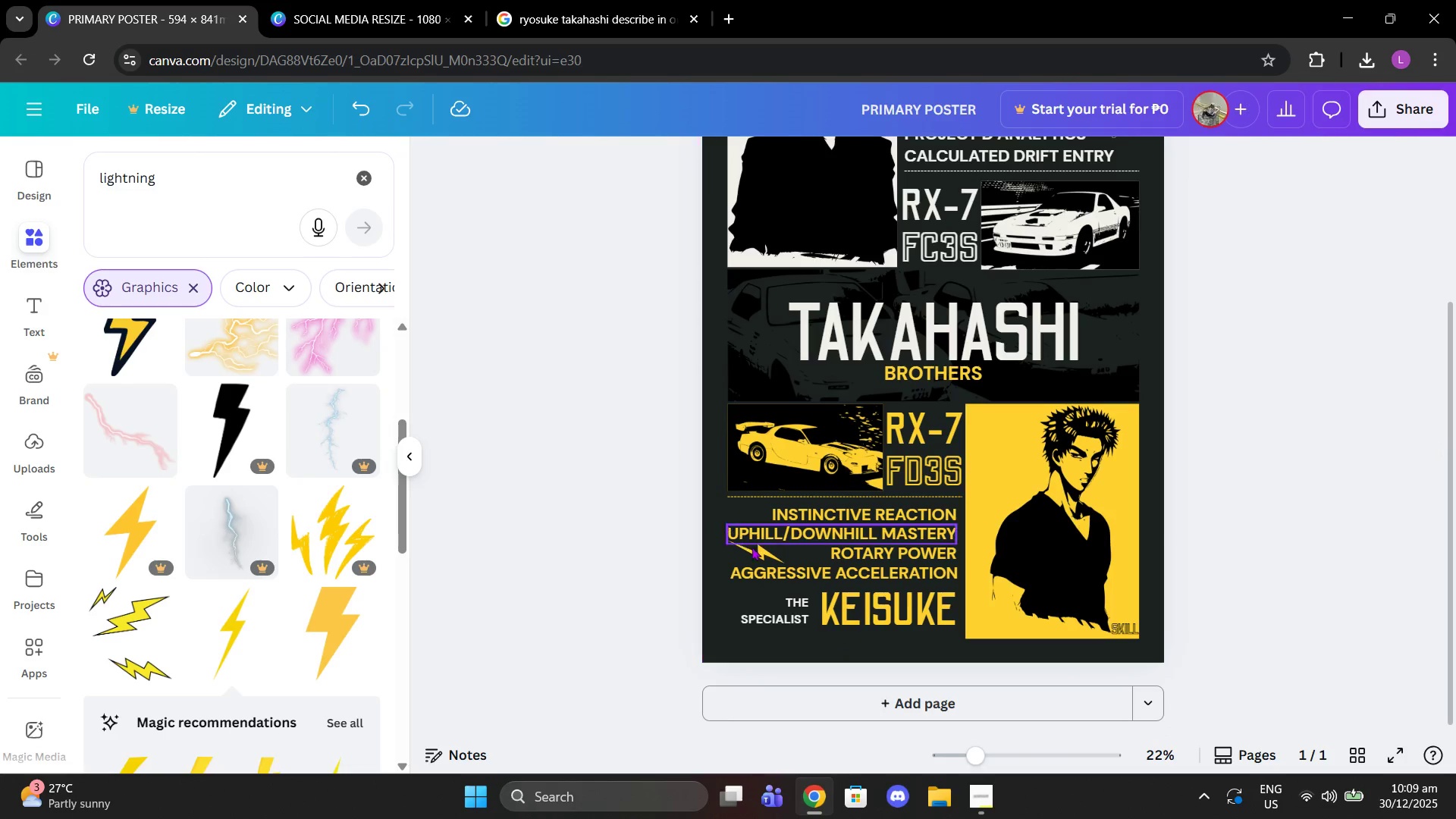 
left_click_drag(start_coordinate=[761, 555], to_coordinate=[761, 597])
 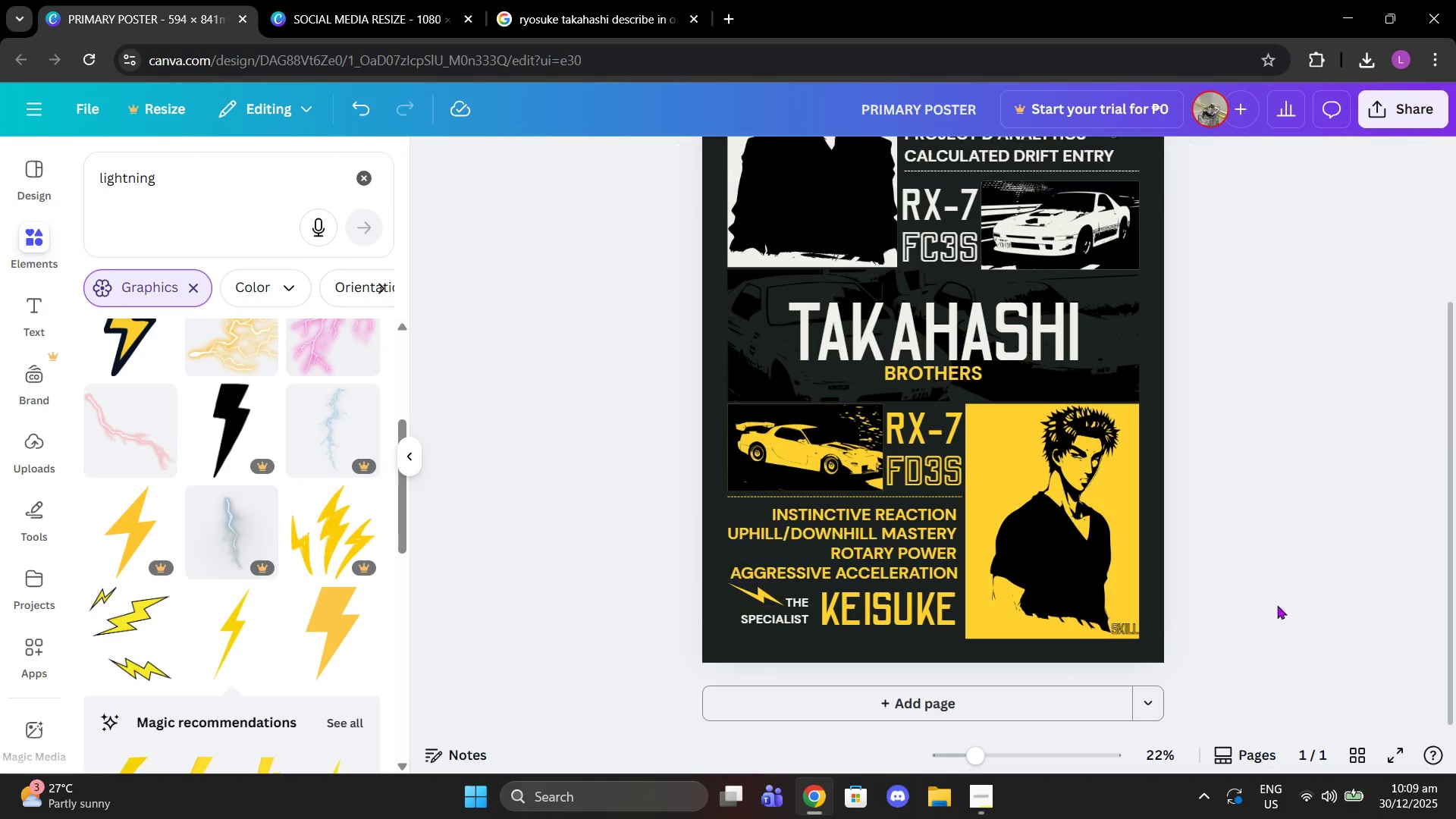 
left_click([1275, 605])
 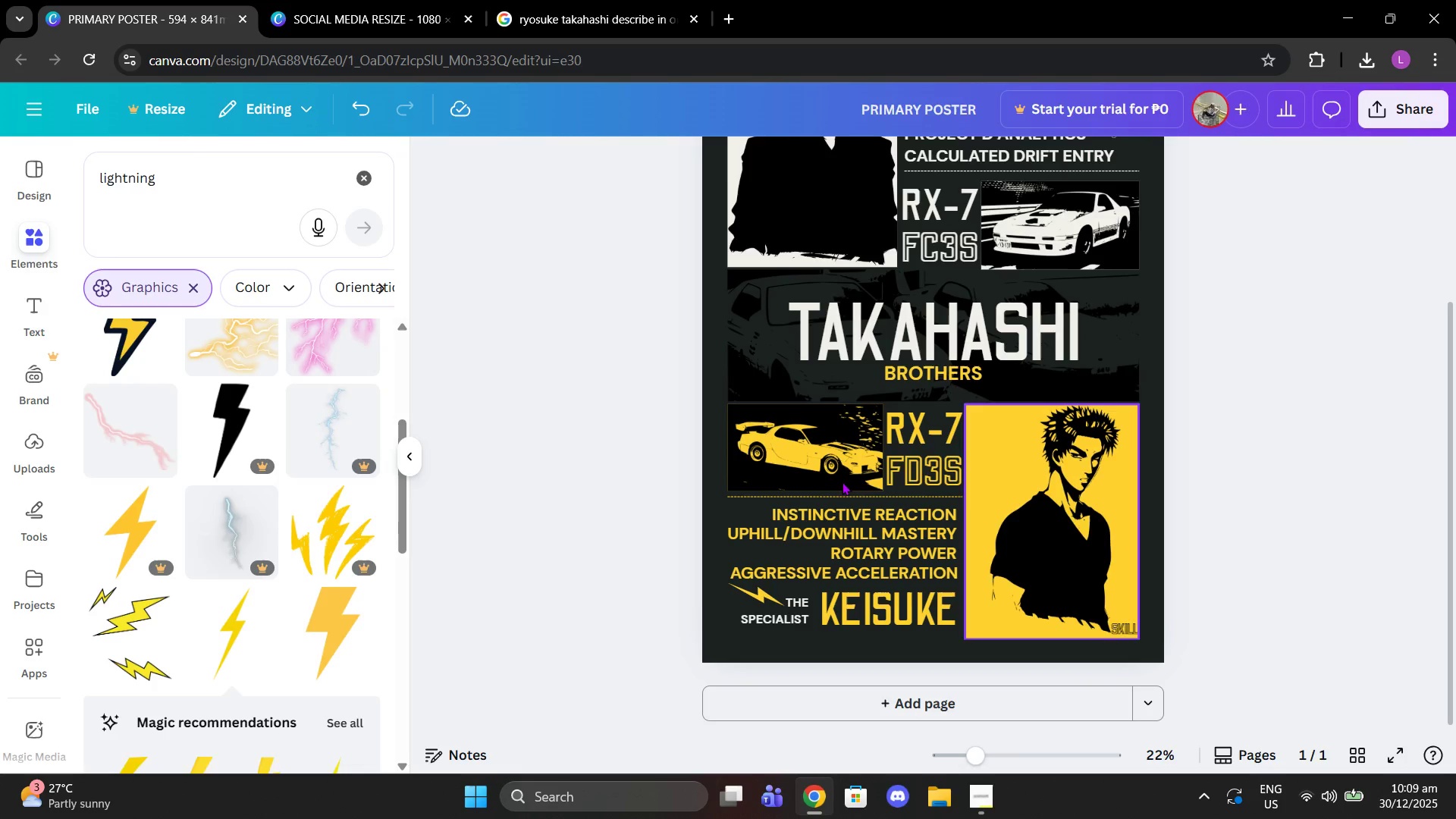 
scroll: coordinate [1165, 312], scroll_direction: up, amount: 2.0
 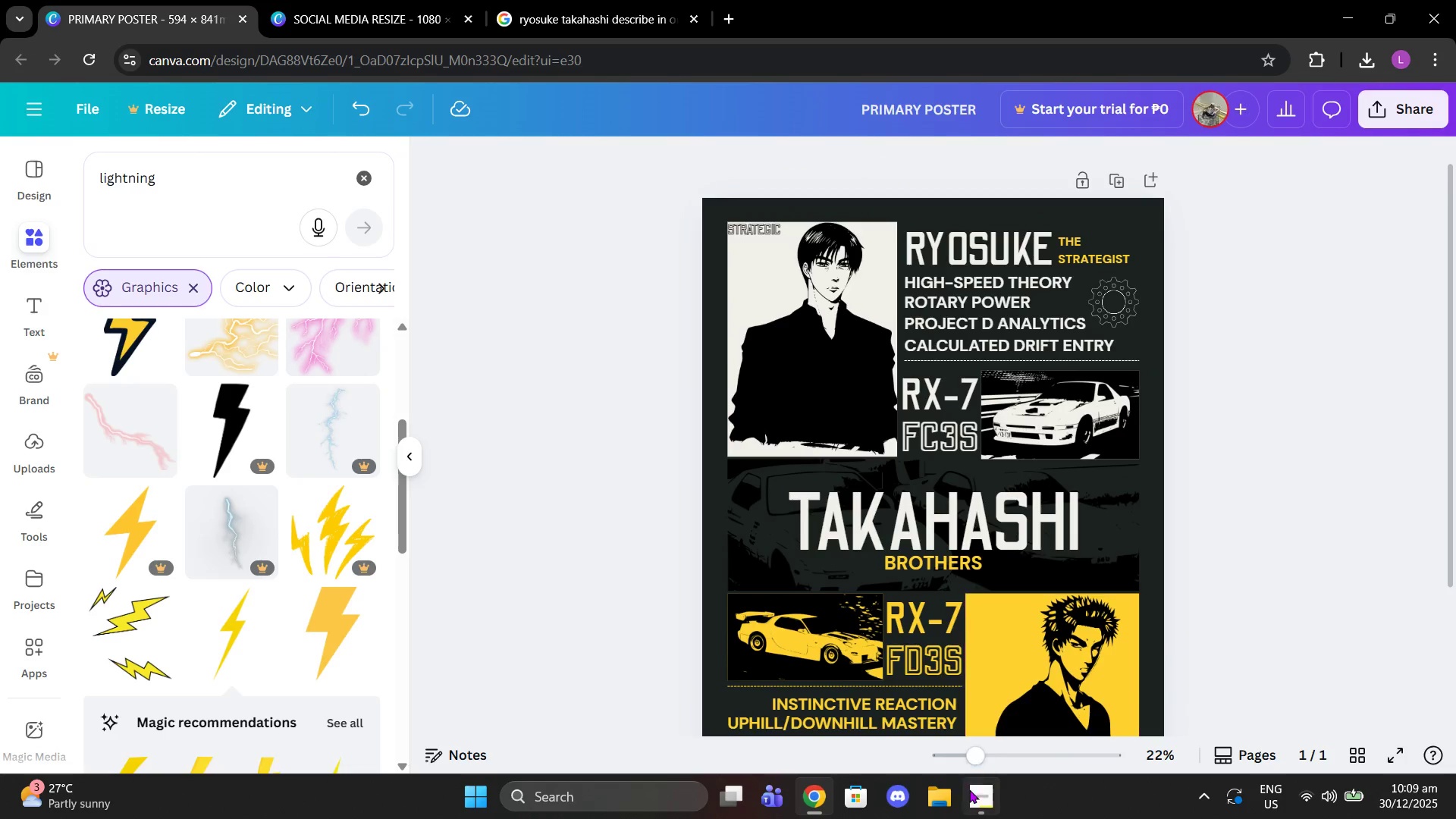 
left_click([971, 790])